 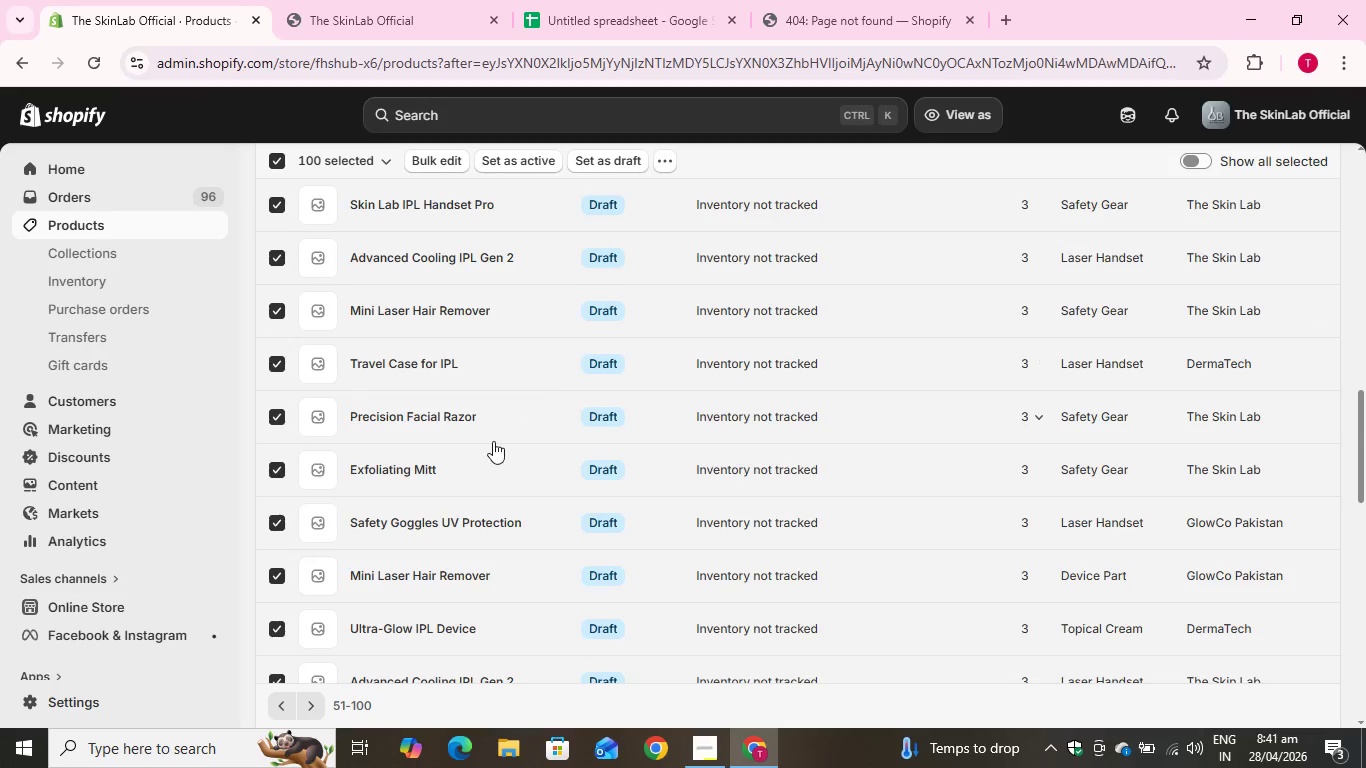 
left_click([281, 158])
 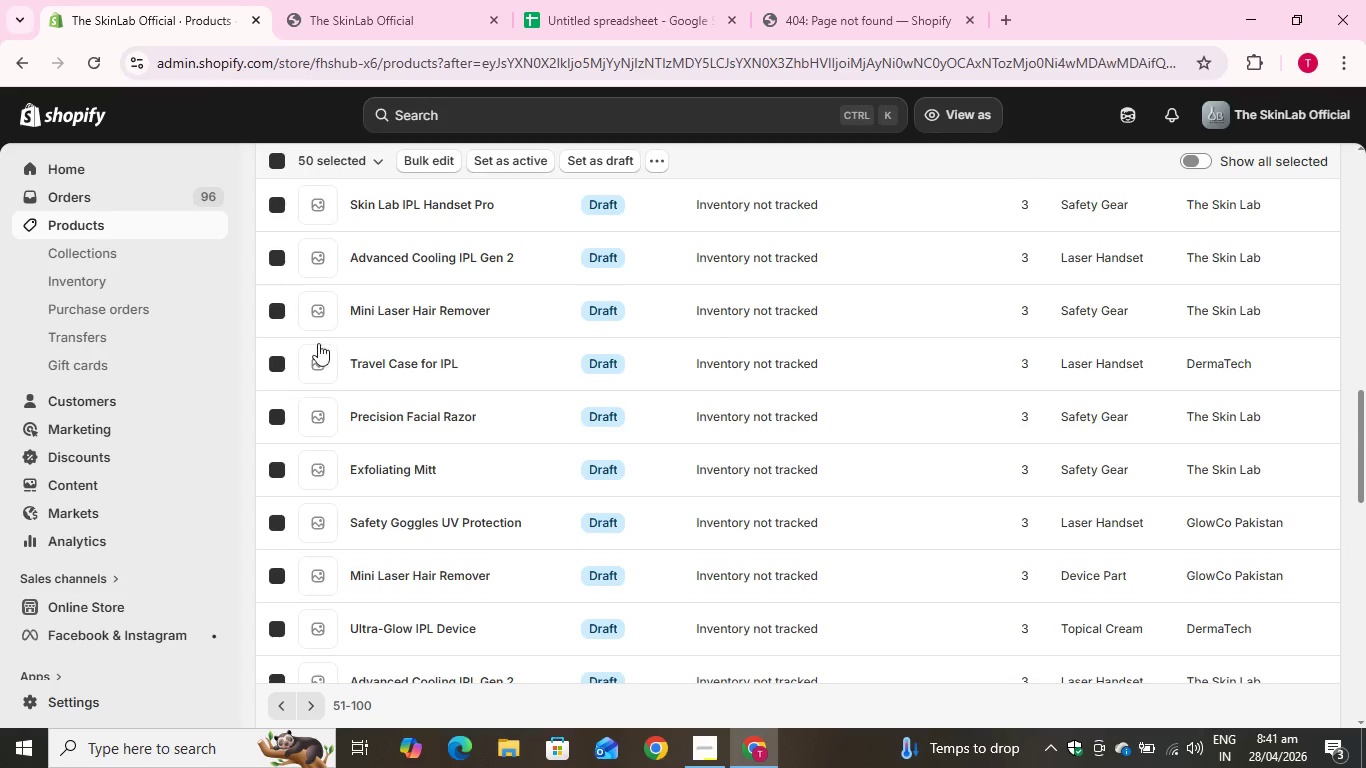 
scroll: coordinate [370, 398], scroll_direction: down, amount: 13.0
 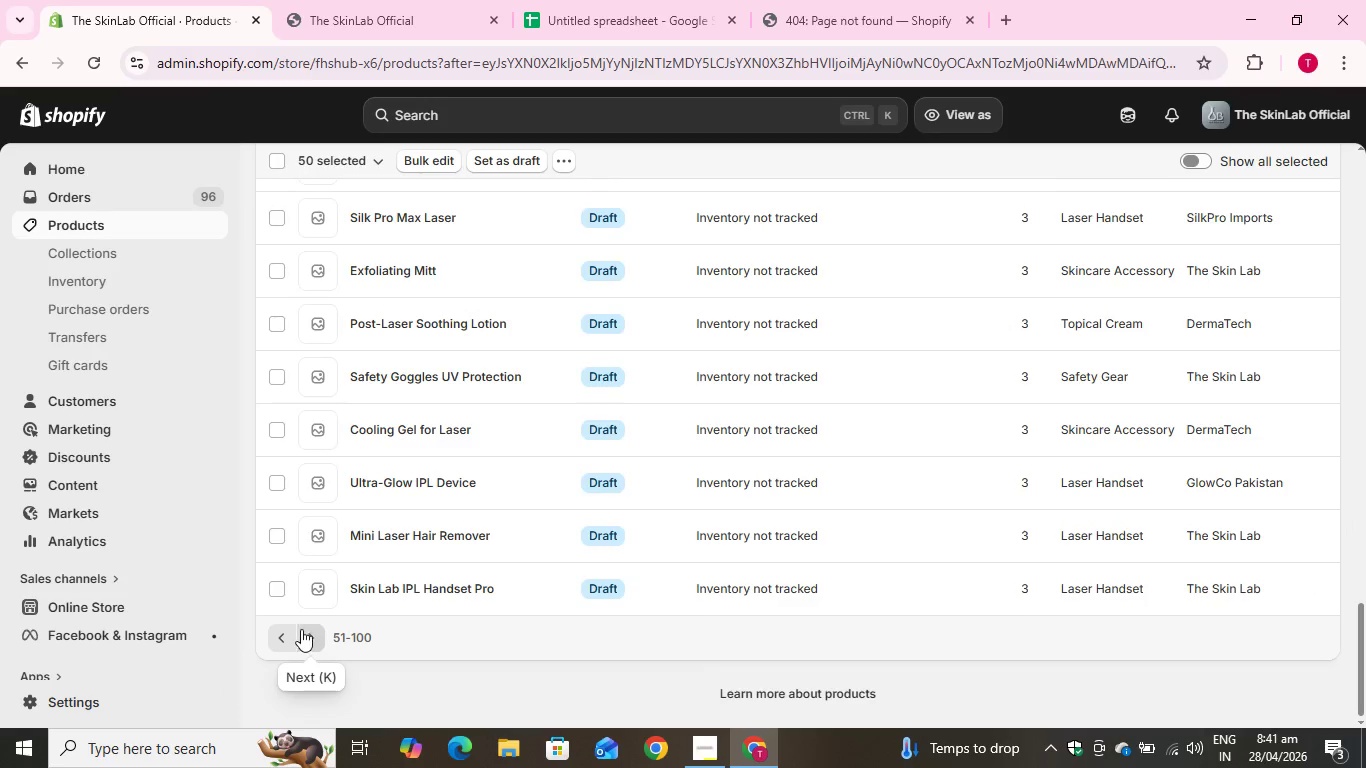 
left_click([318, 643])
 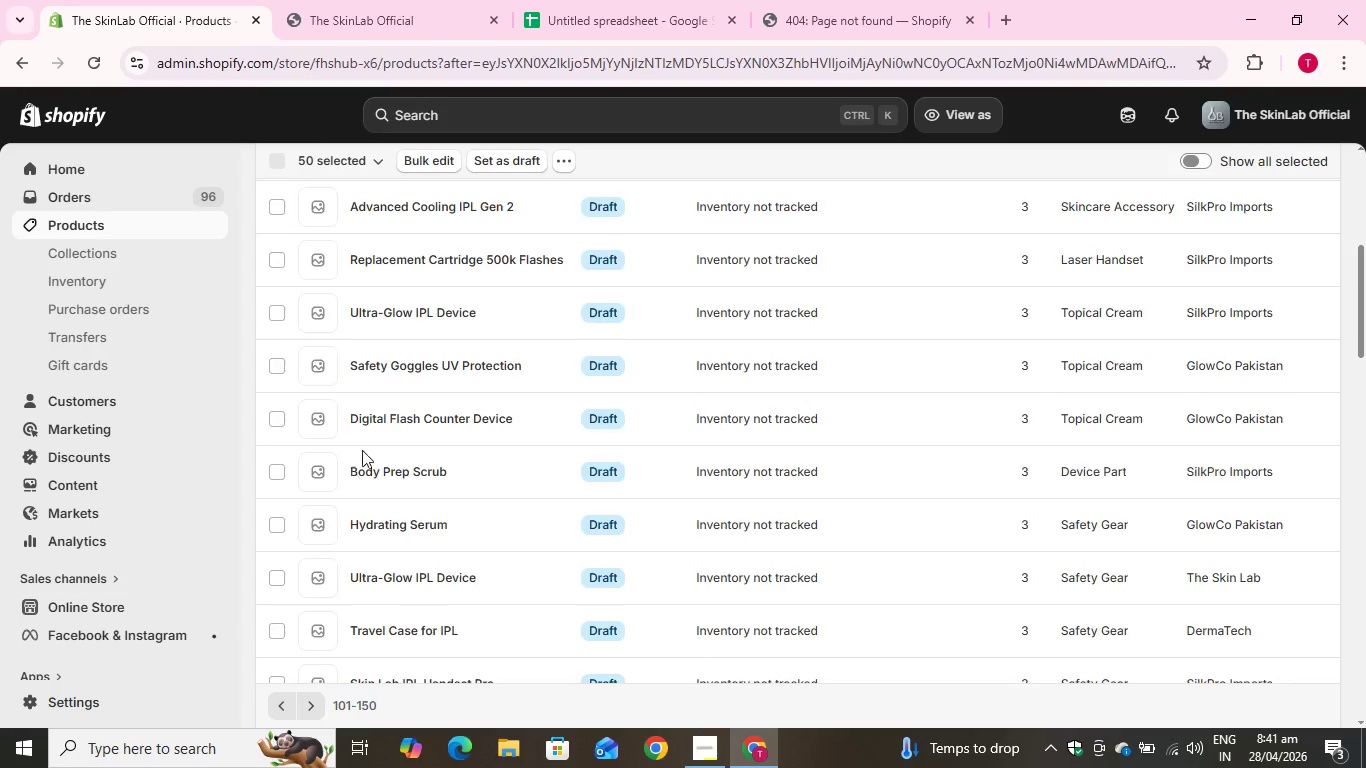 
mouse_move([290, 253])
 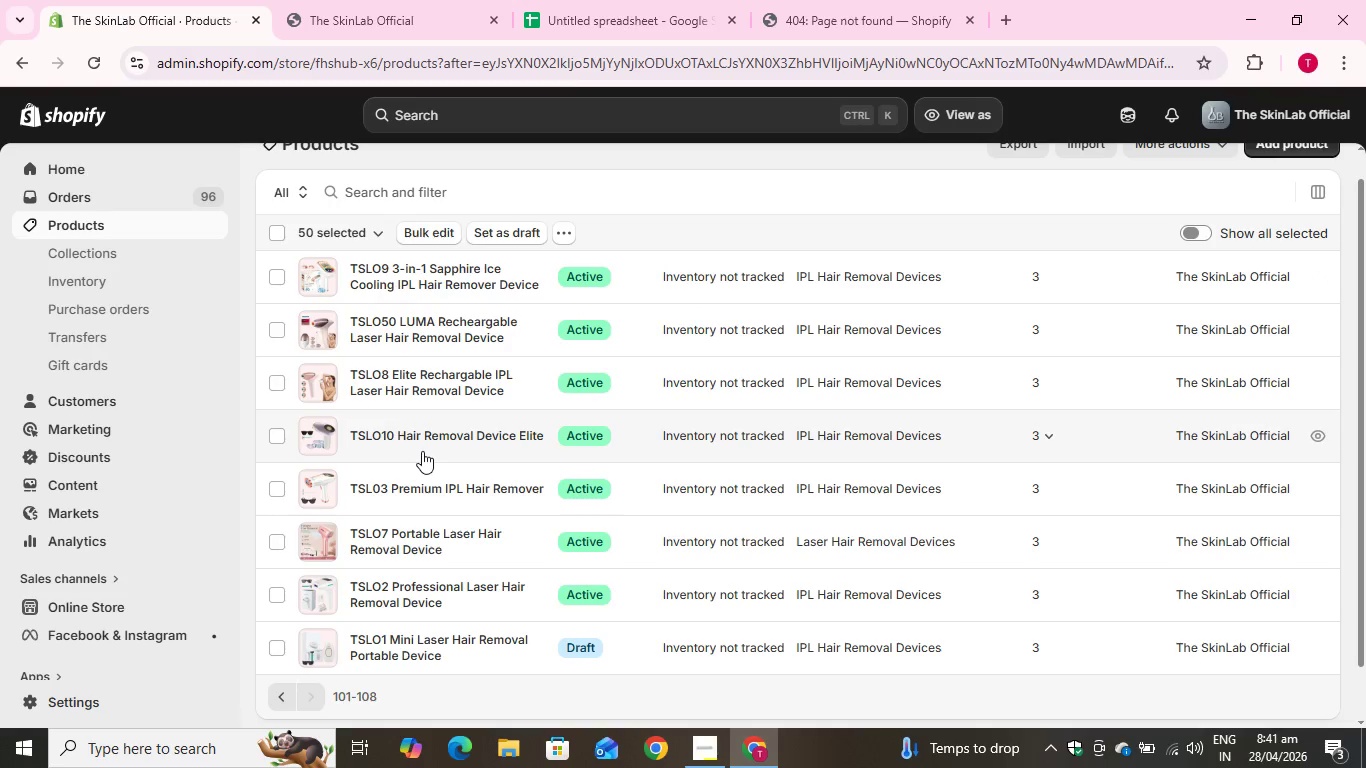 
scroll: coordinate [422, 448], scroll_direction: down, amount: 2.0
 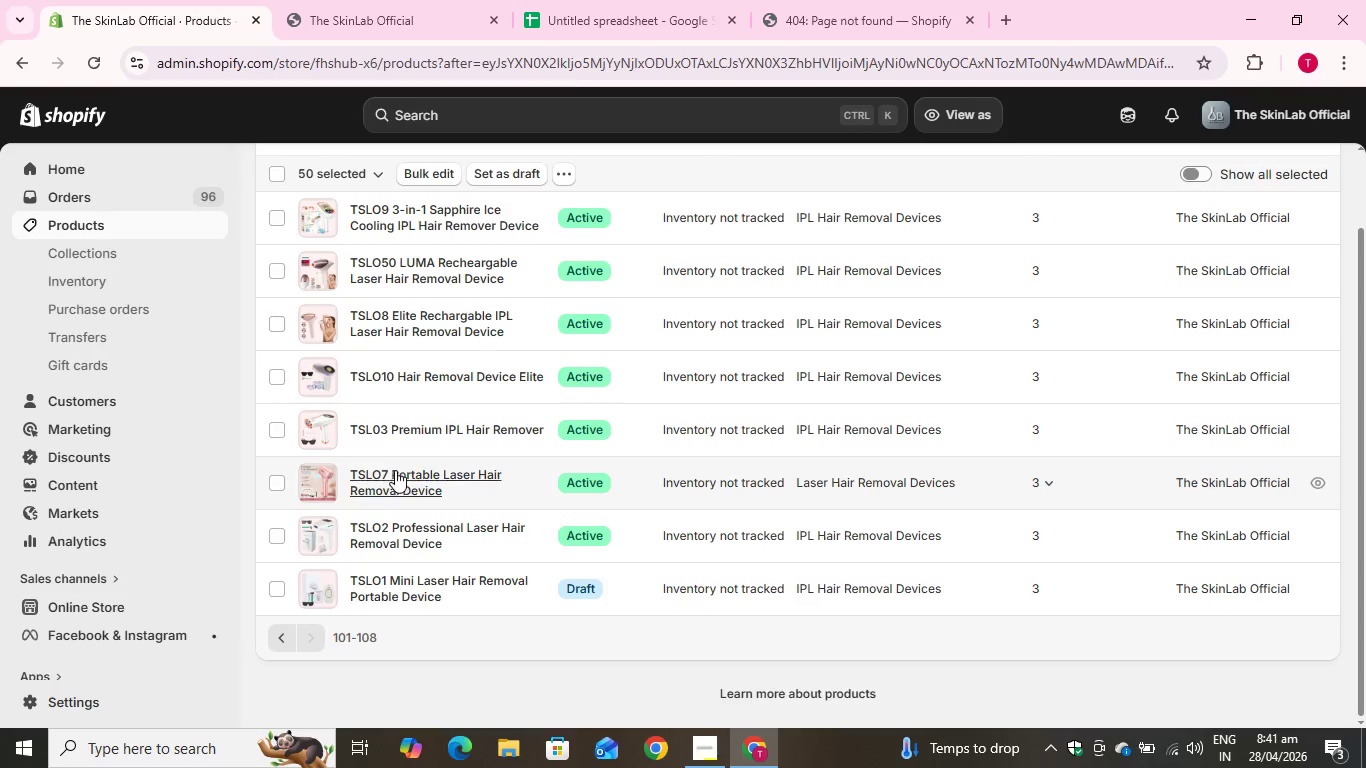 
scroll: coordinate [394, 474], scroll_direction: up, amount: 2.0
 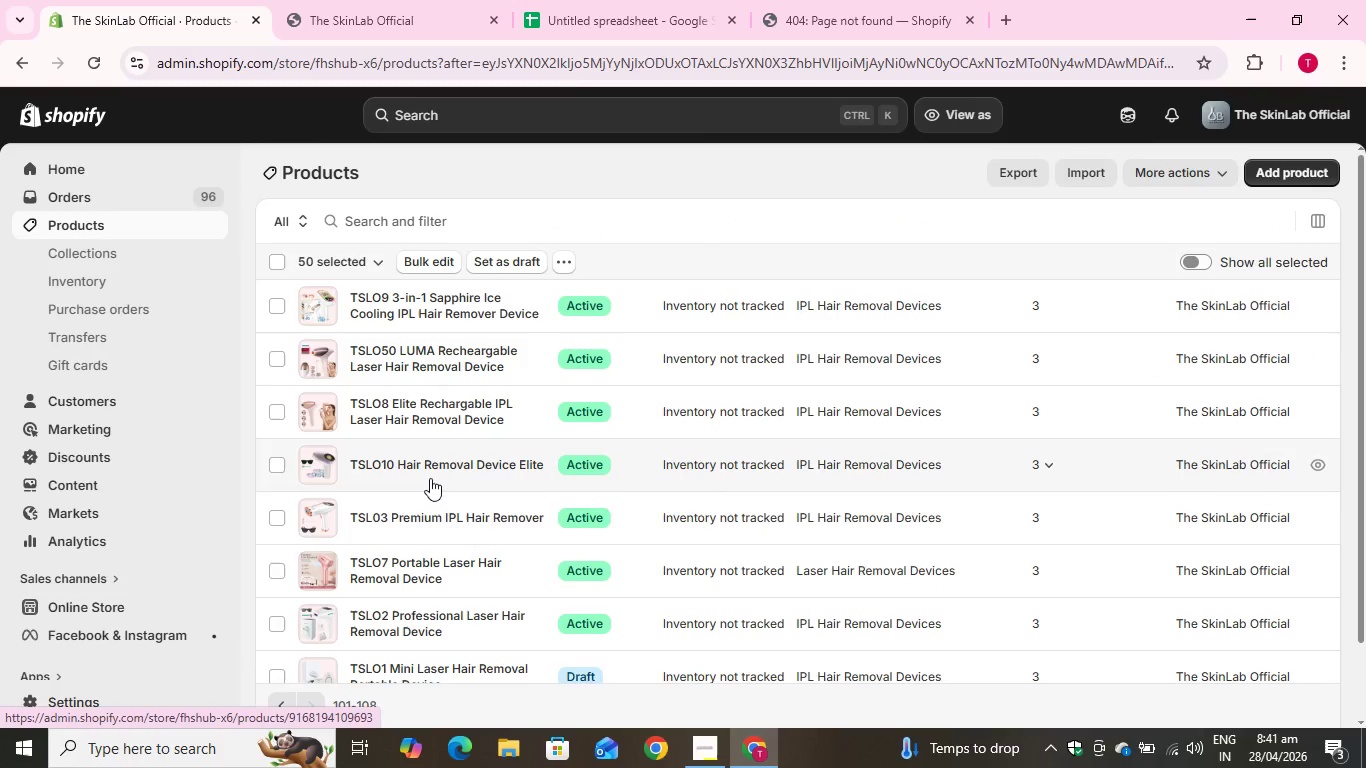 
scroll: coordinate [451, 635], scroll_direction: down, amount: 1.0
 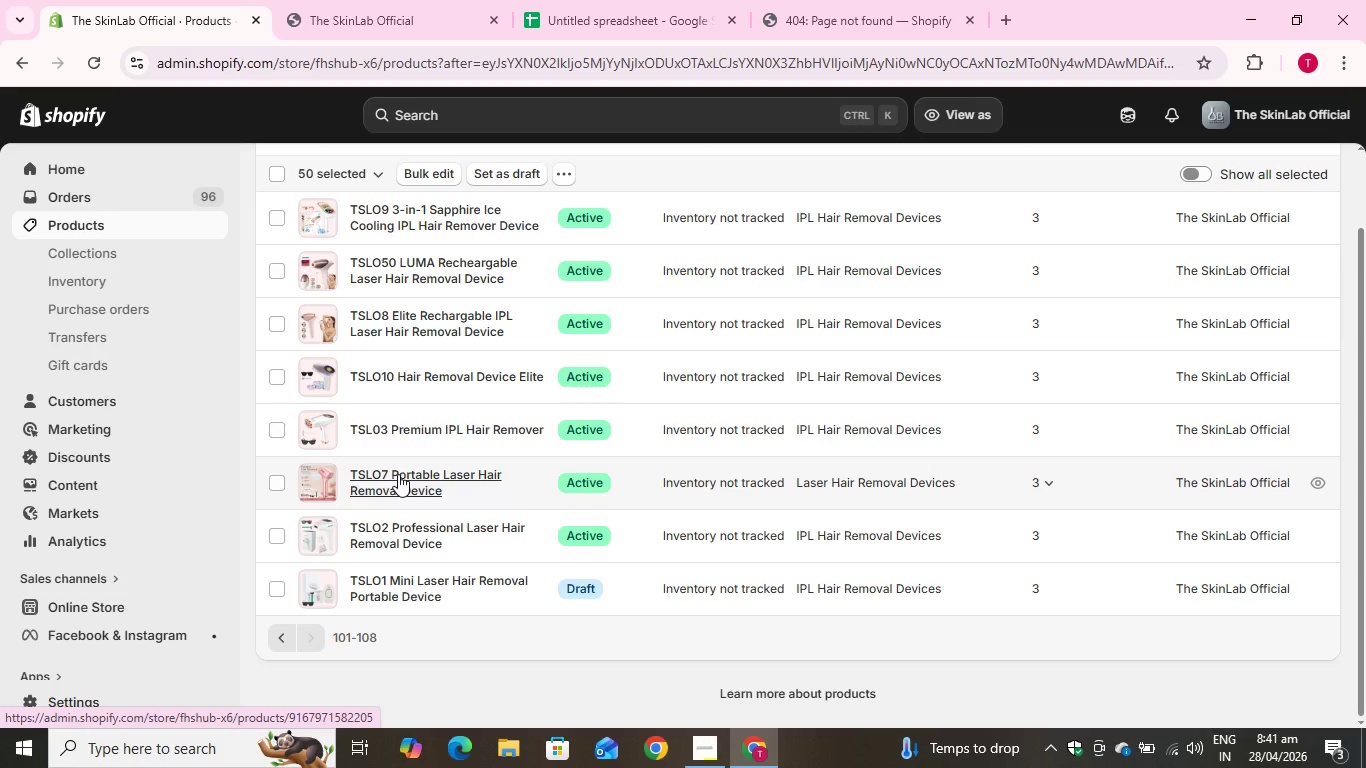 
wait(8.88)
 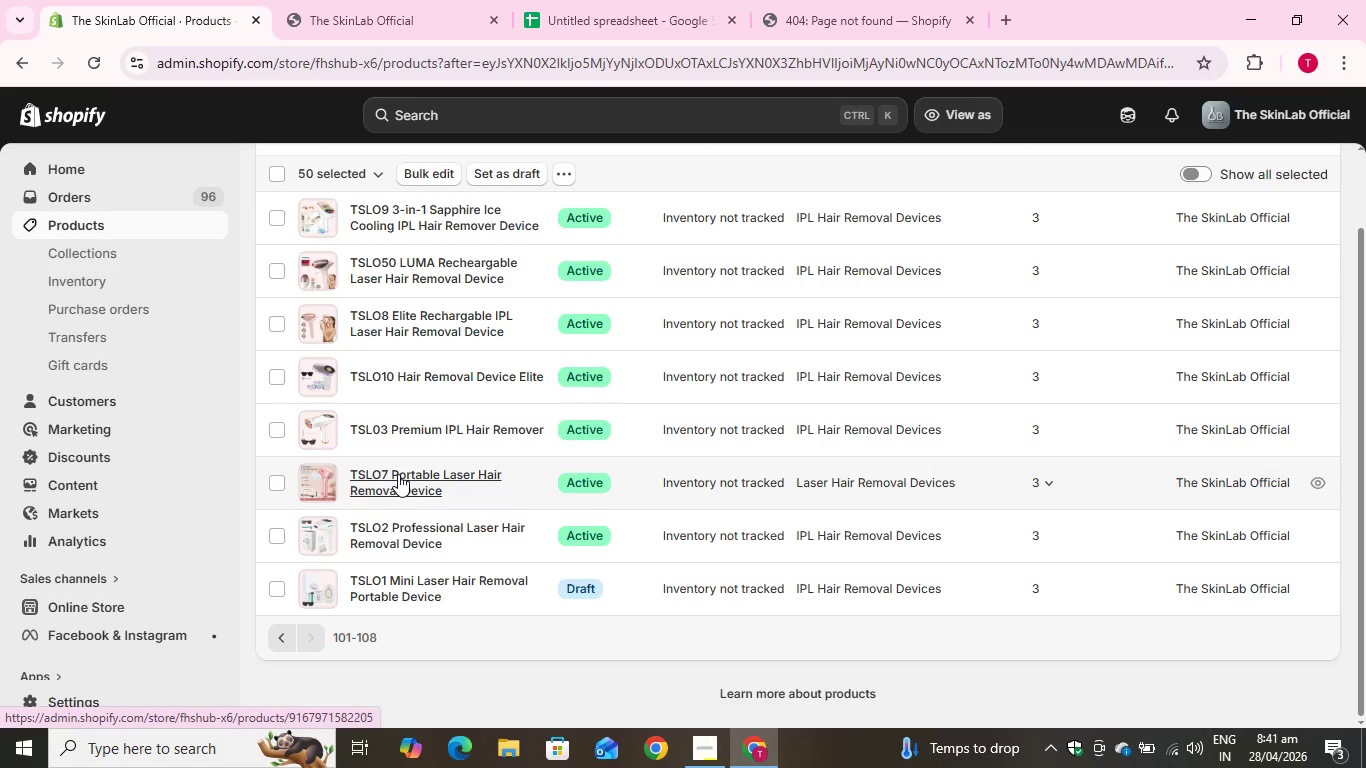 
scroll: coordinate [392, 275], scroll_direction: up, amount: 1.0
 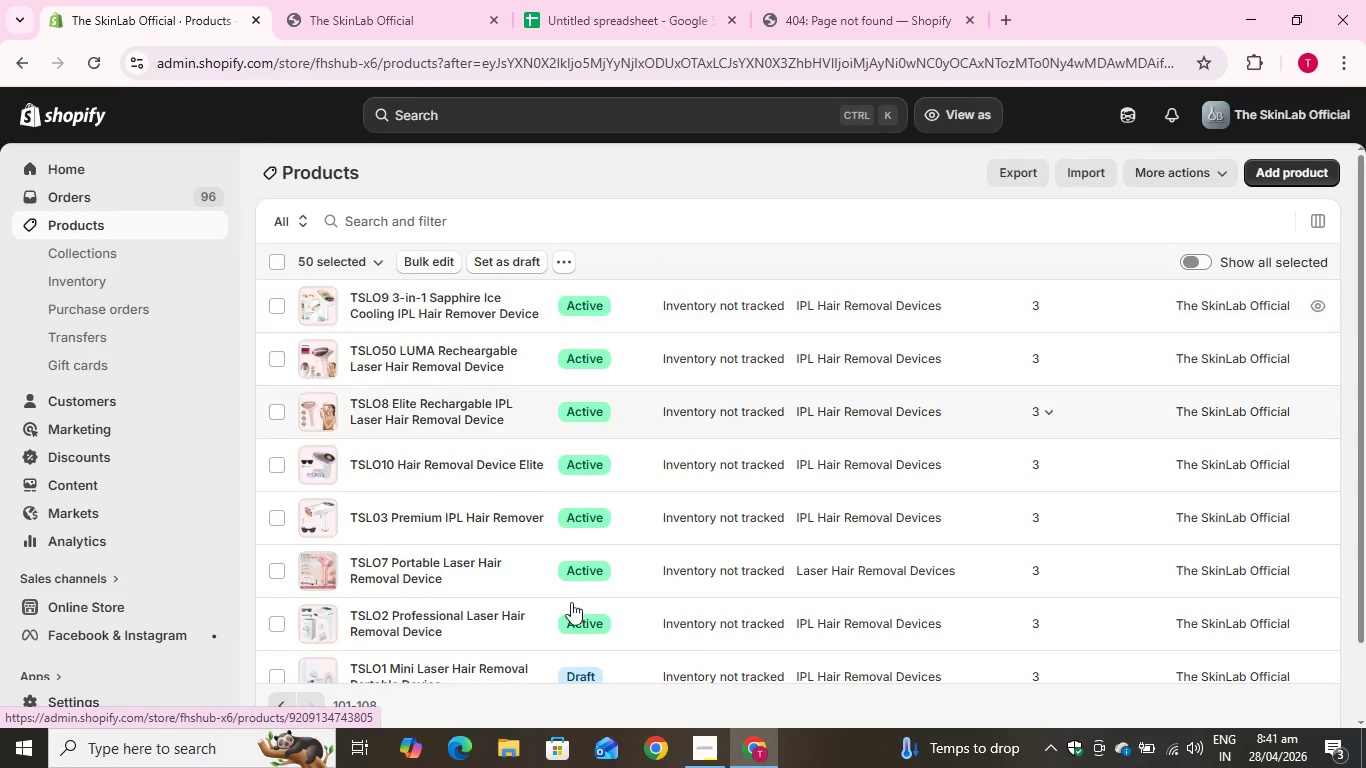 
scroll: coordinate [554, 591], scroll_direction: down, amount: 4.0
 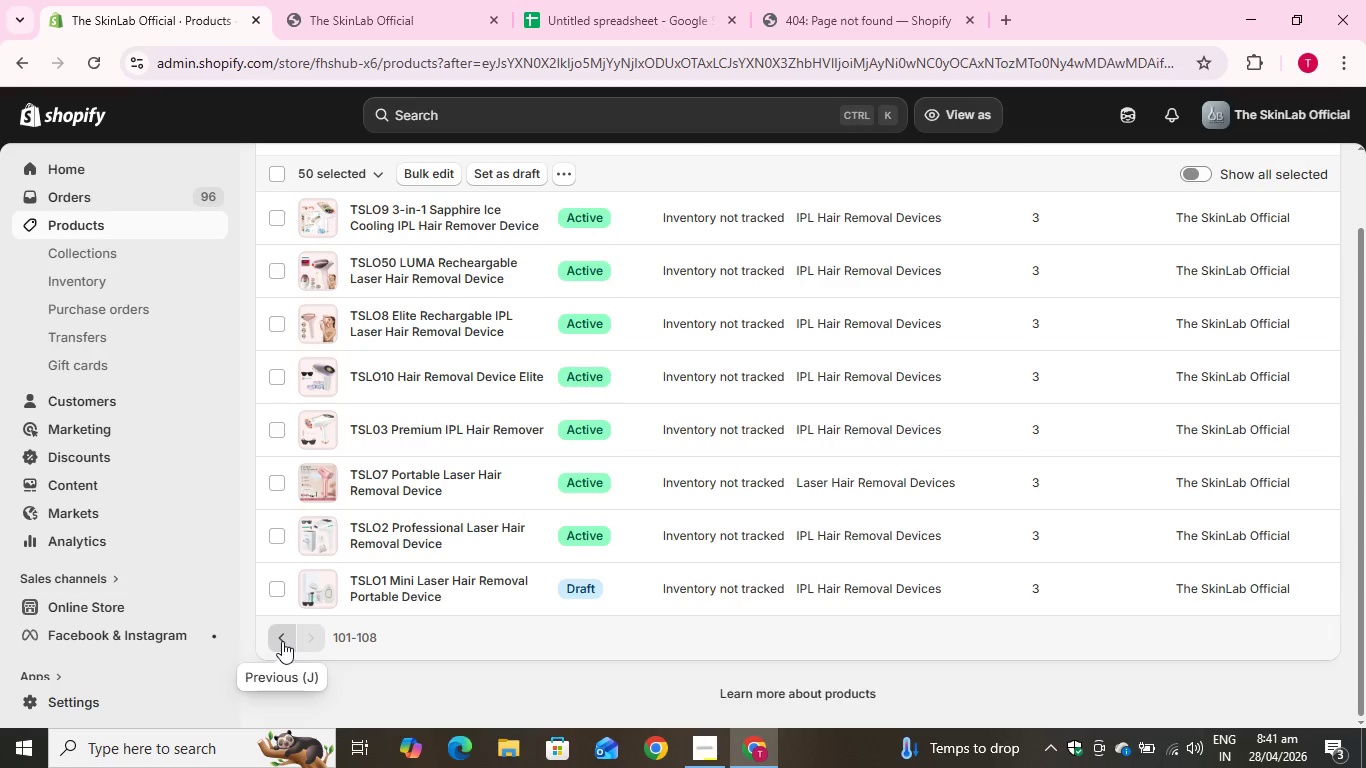 
left_click([282, 641])
 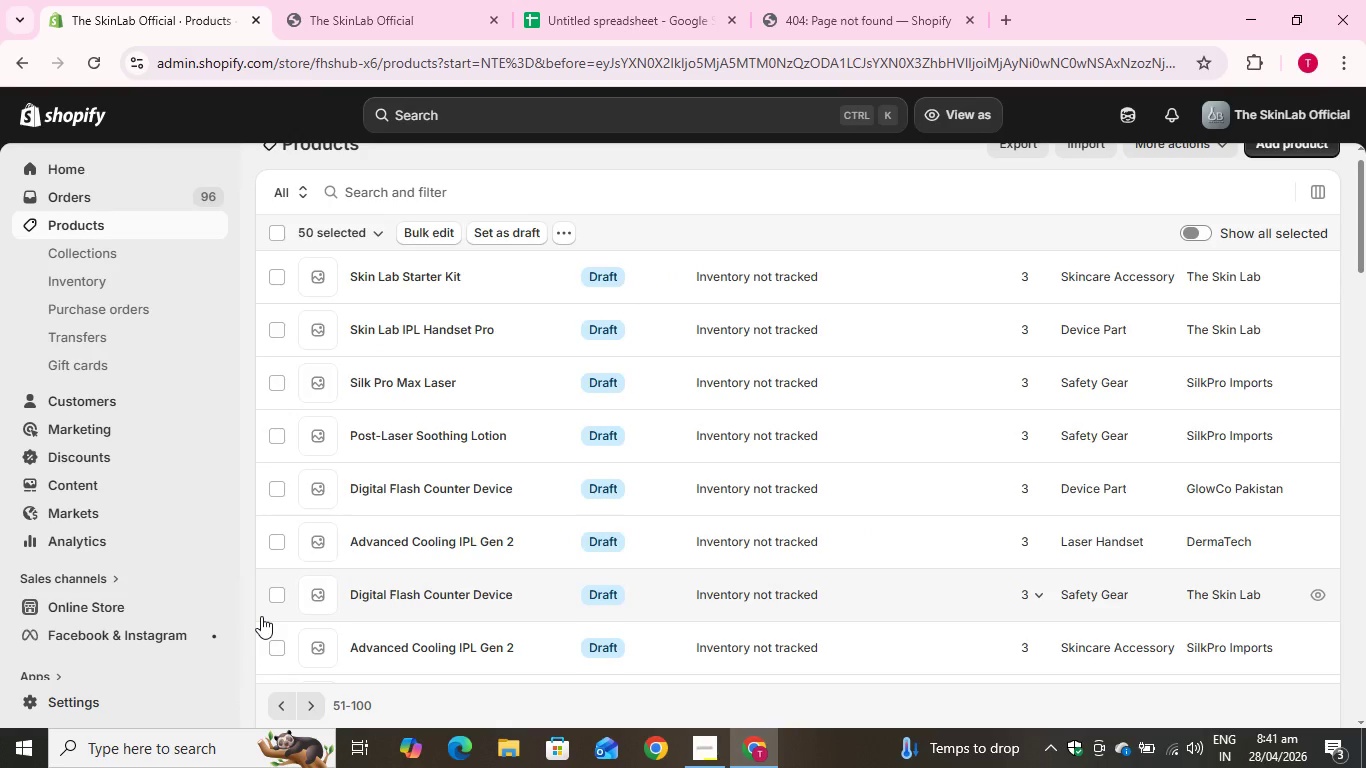 
wait(11.17)
 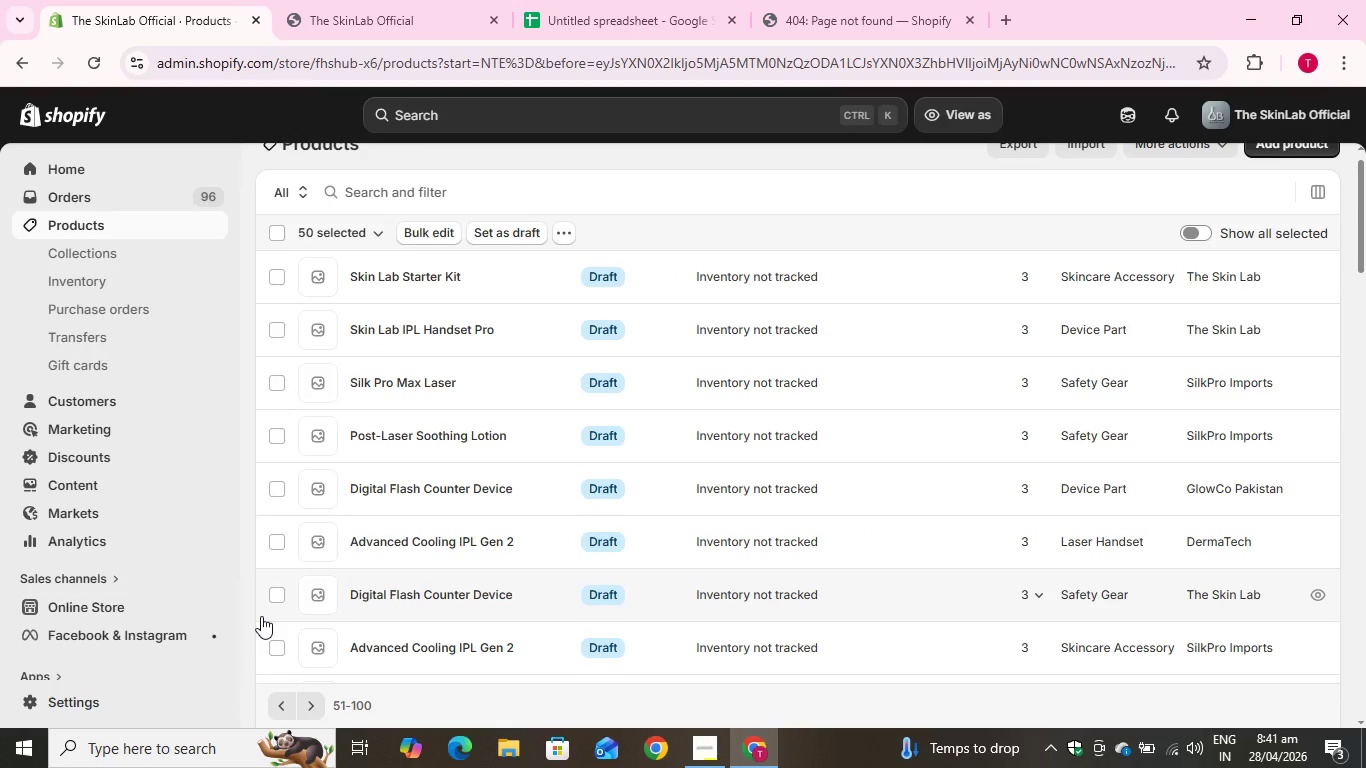 
scroll: coordinate [404, 489], scroll_direction: down, amount: 6.0
 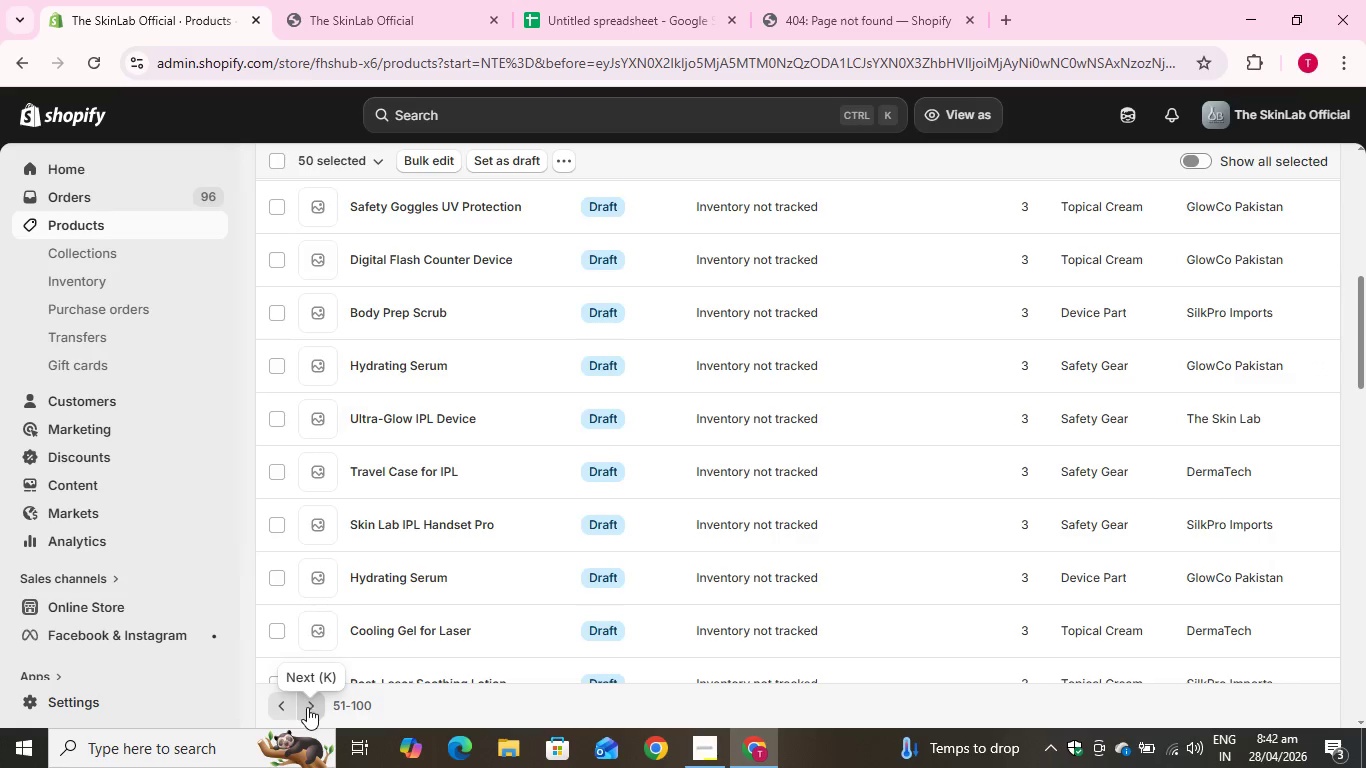 
left_click([310, 707])
 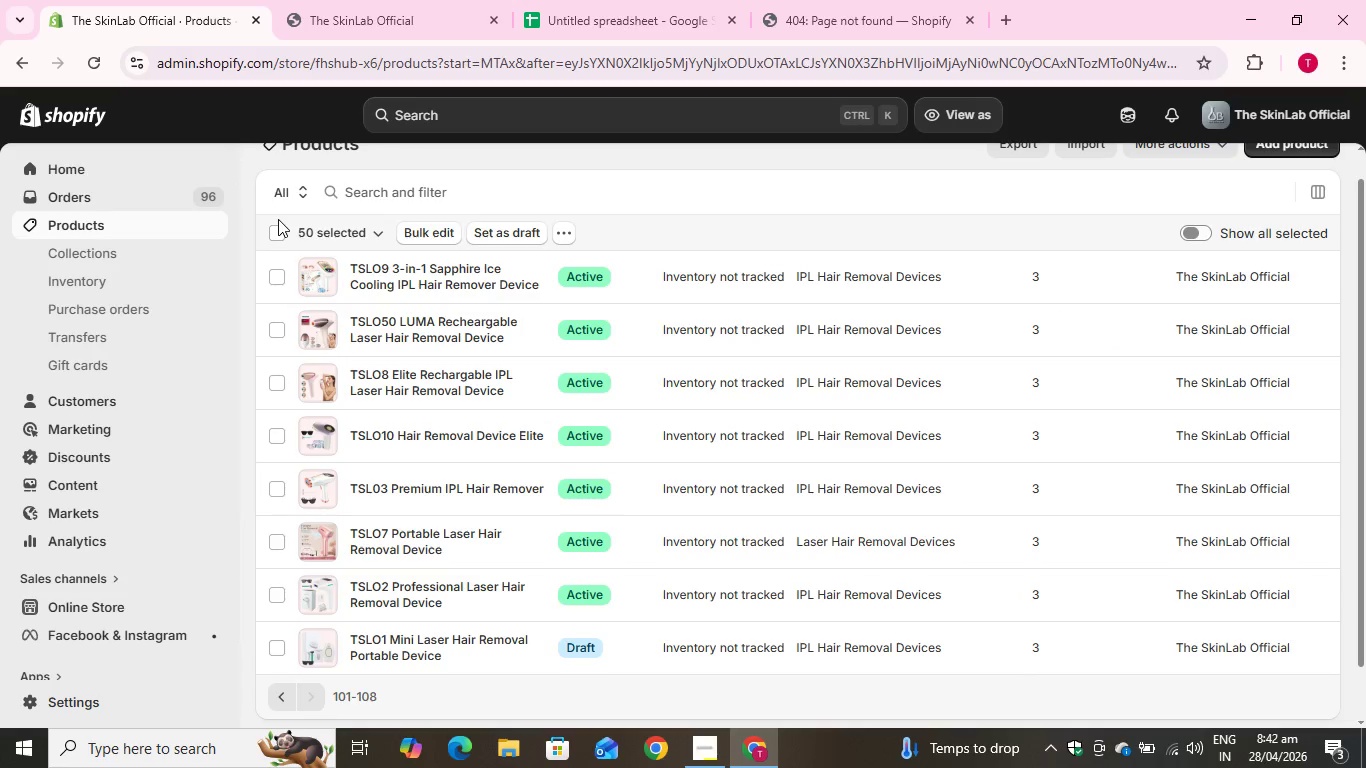 
left_click([276, 235])
 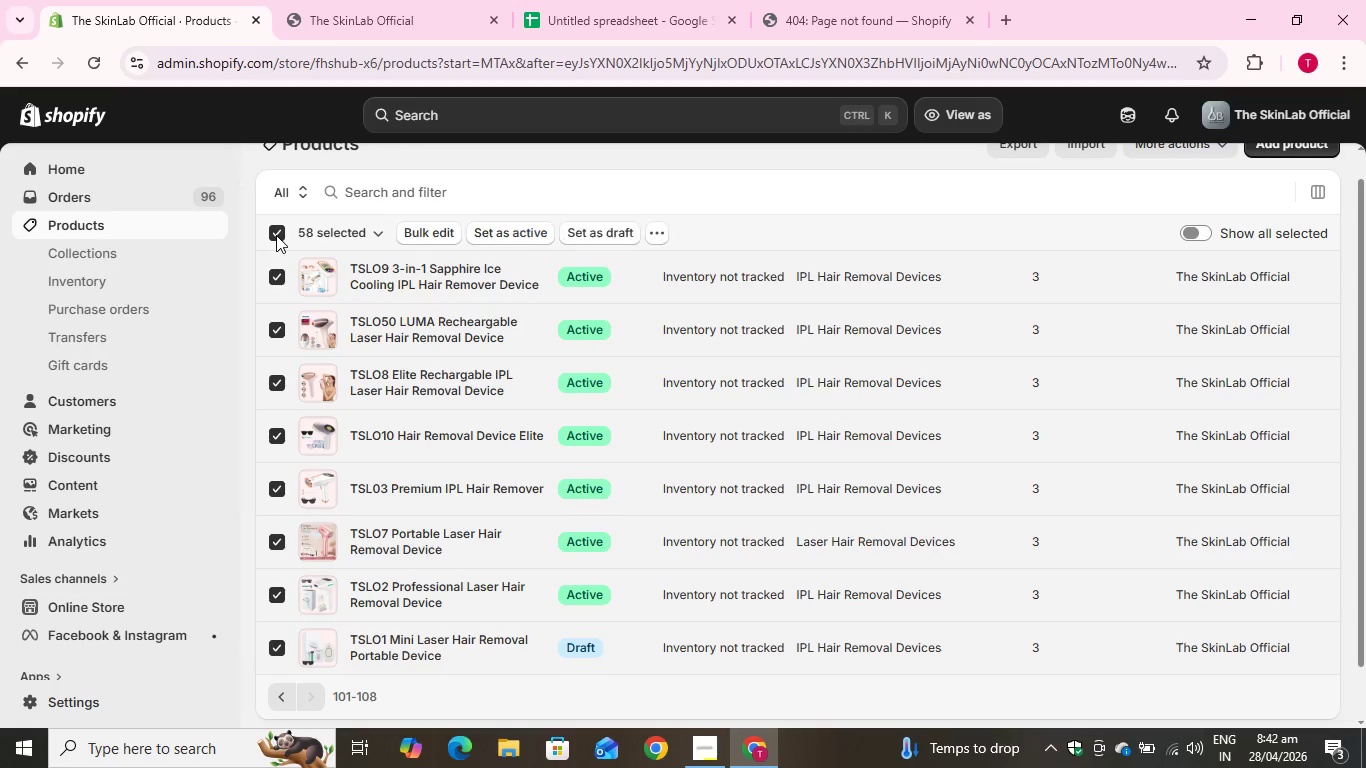 
left_click([276, 235])
 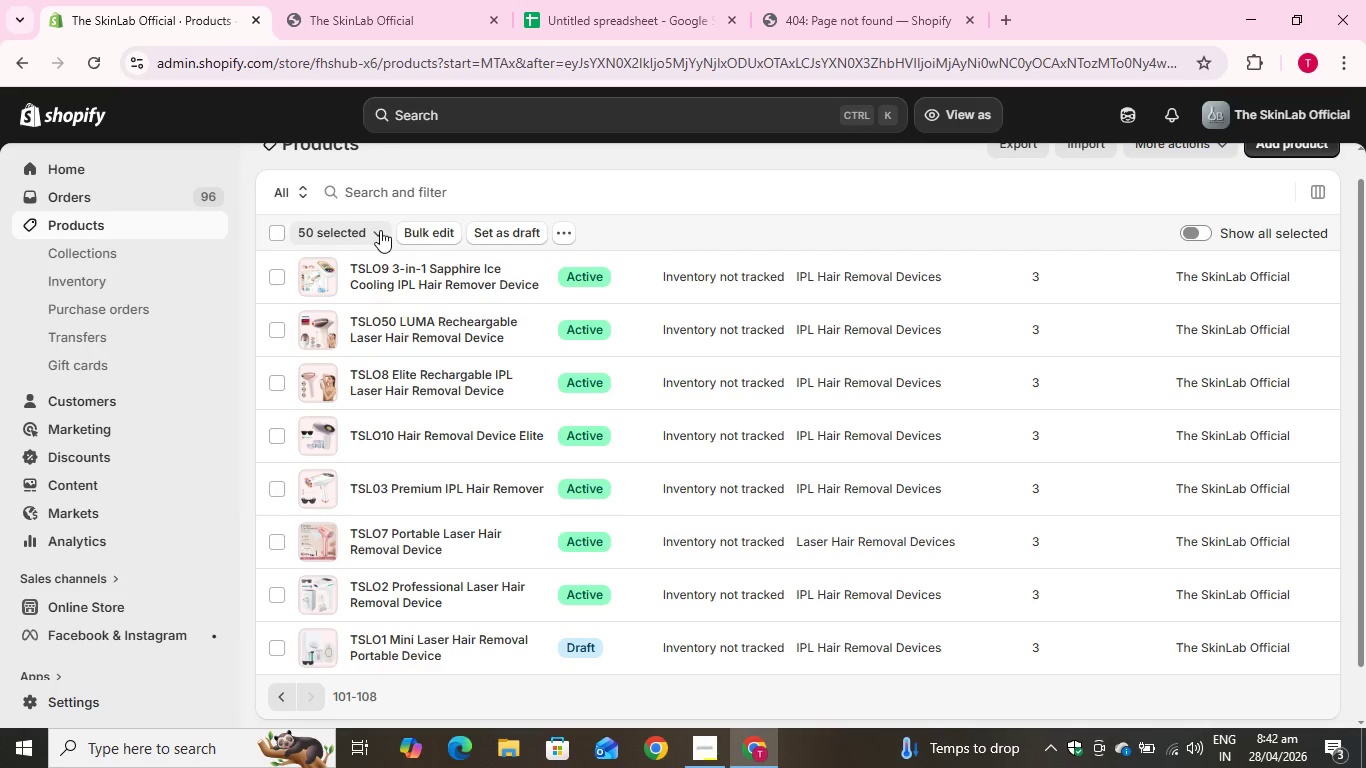 
left_click([380, 230])
 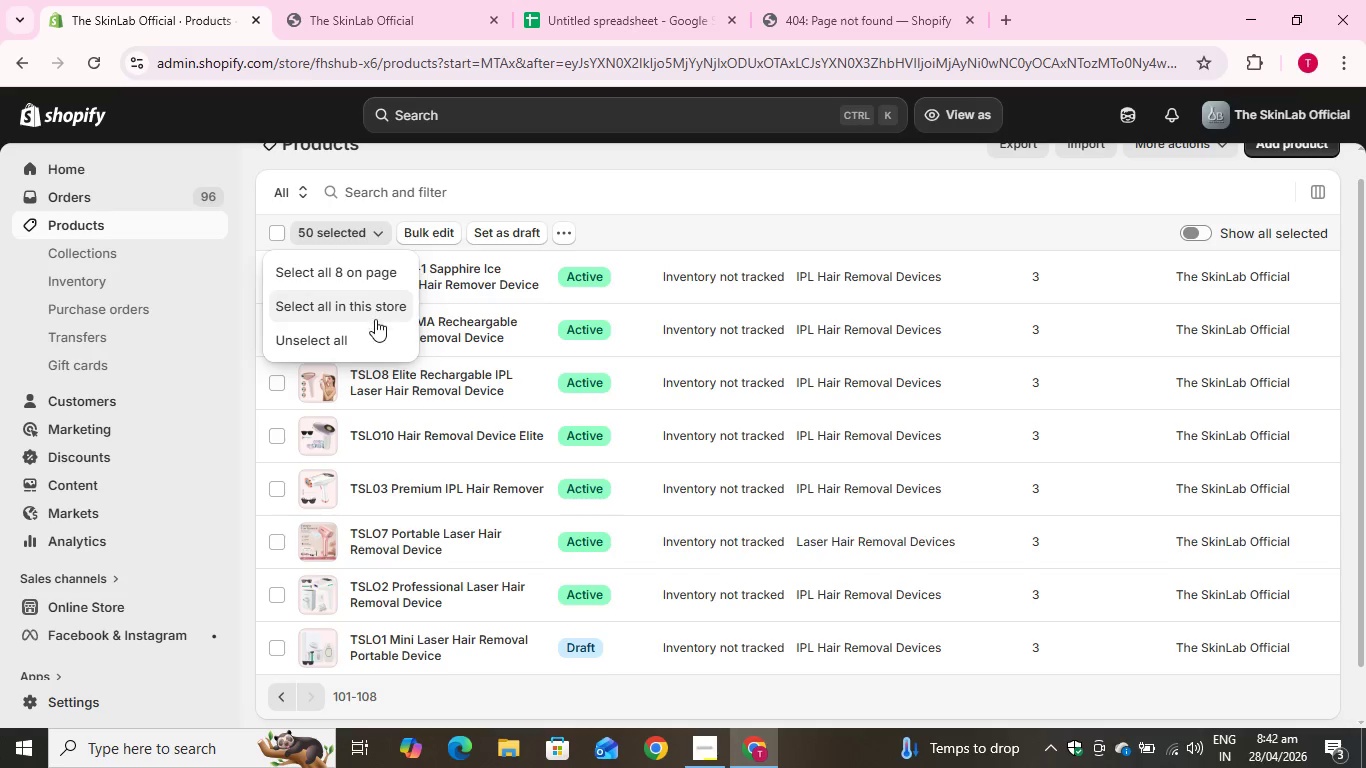 
left_click([372, 329])
 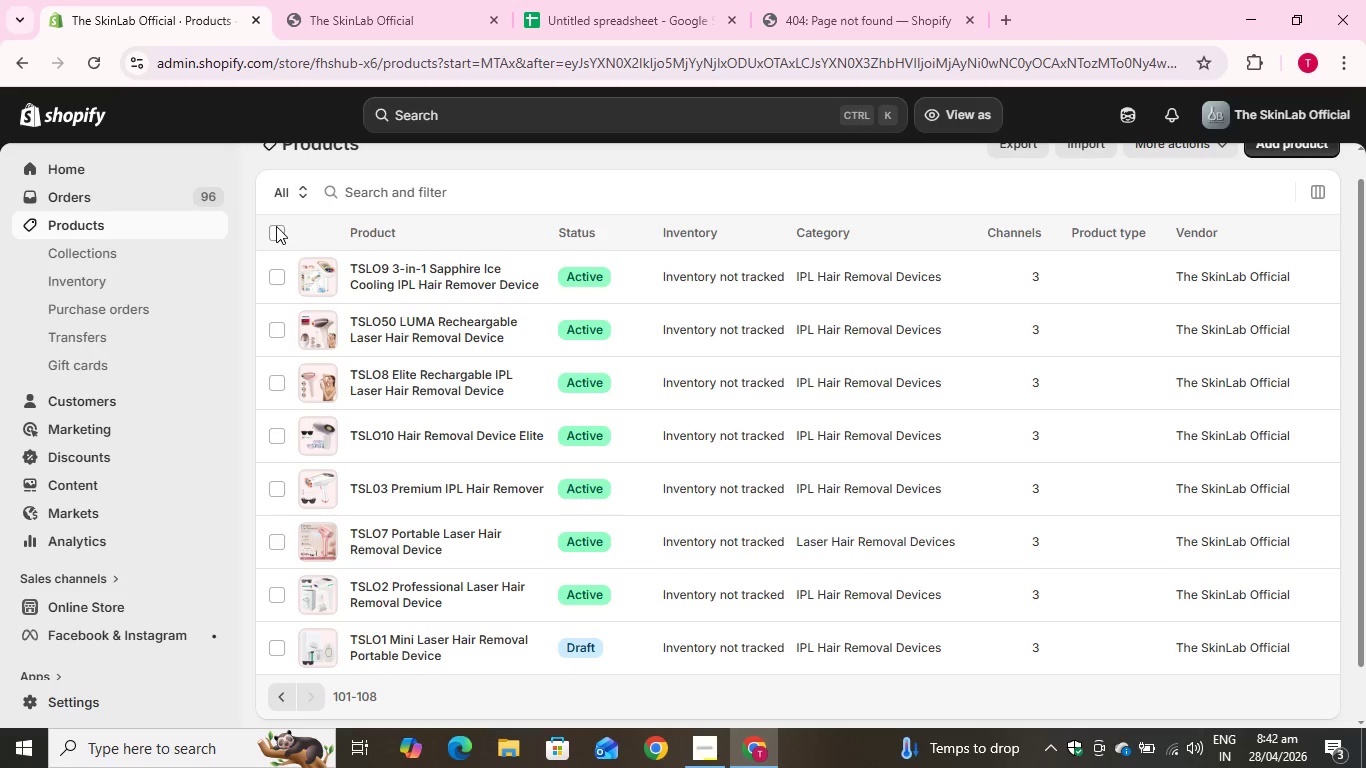 
left_click([276, 228])
 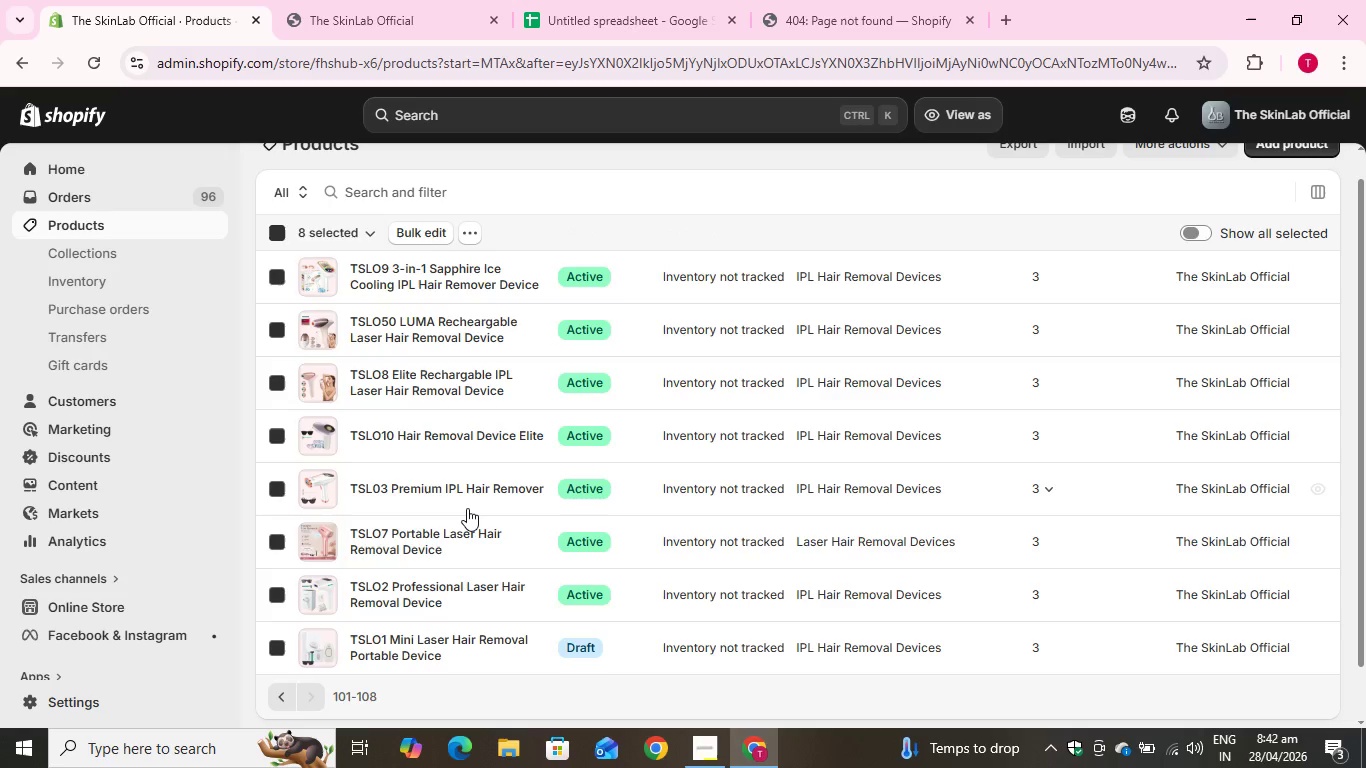 
scroll: coordinate [467, 508], scroll_direction: down, amount: 2.0
 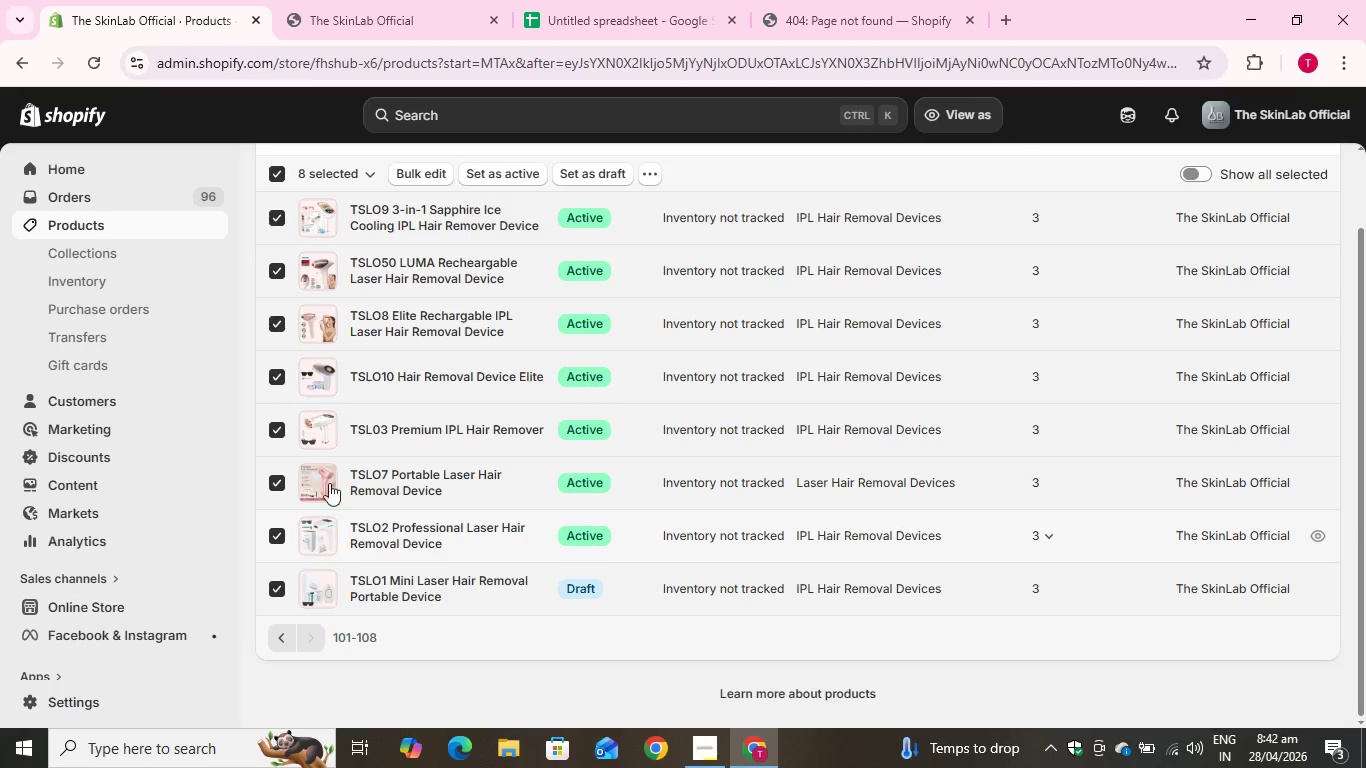 
scroll: coordinate [337, 429], scroll_direction: up, amount: 1.0
 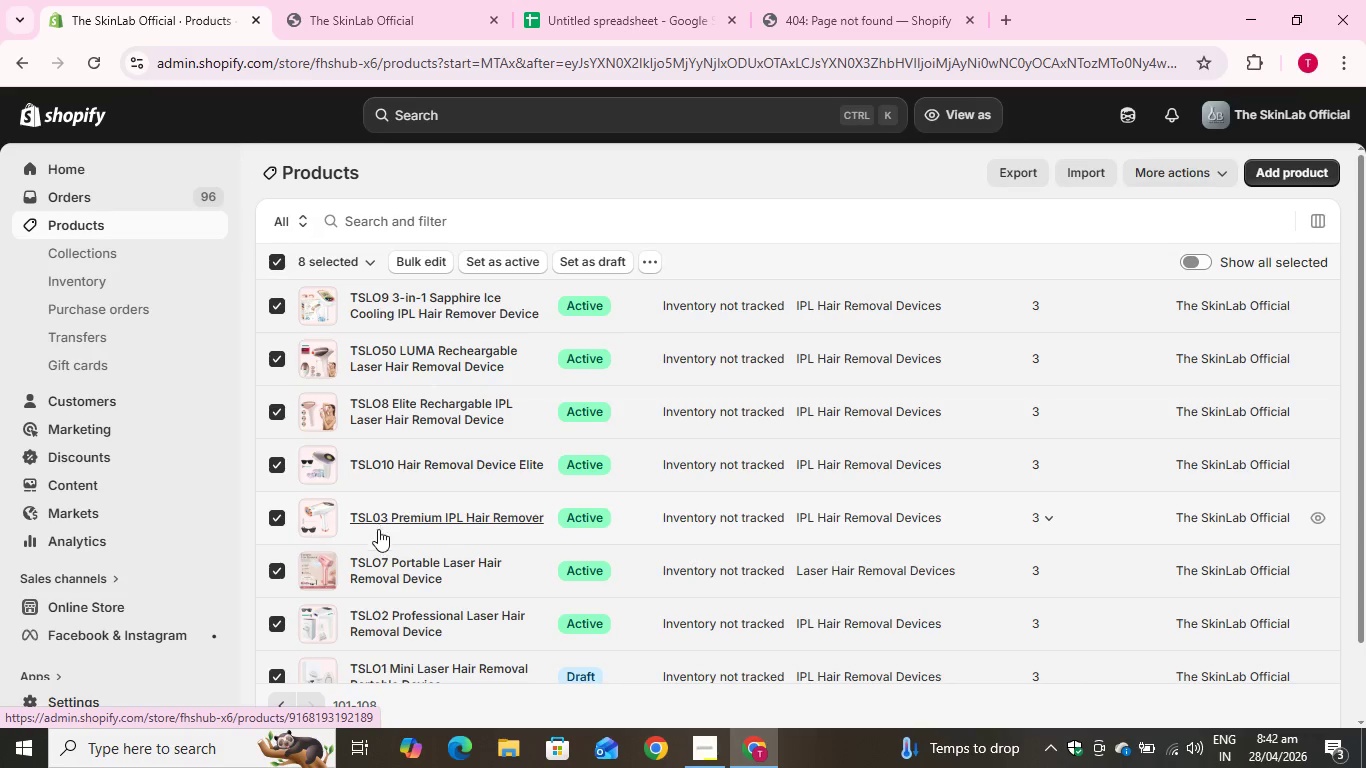 
scroll: coordinate [368, 582], scroll_direction: down, amount: 2.0
 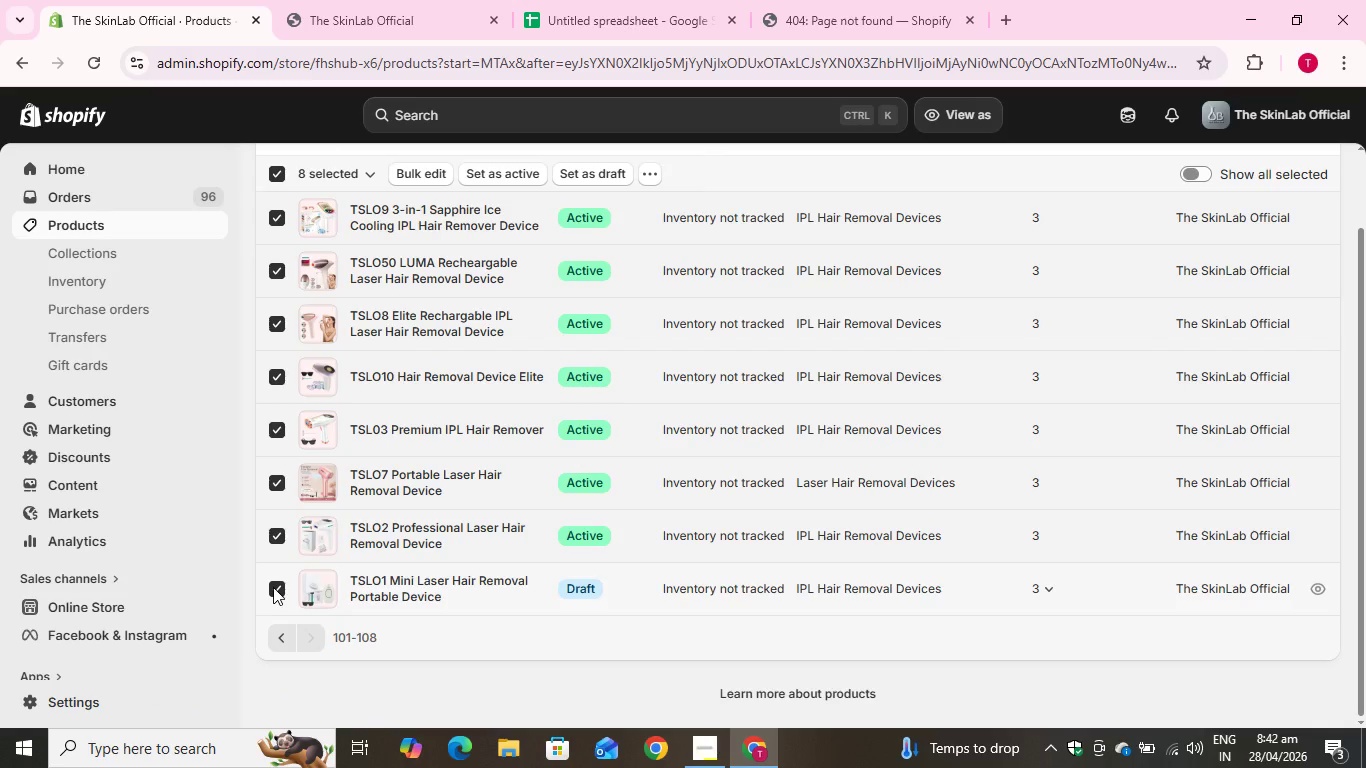 
left_click([273, 587])
 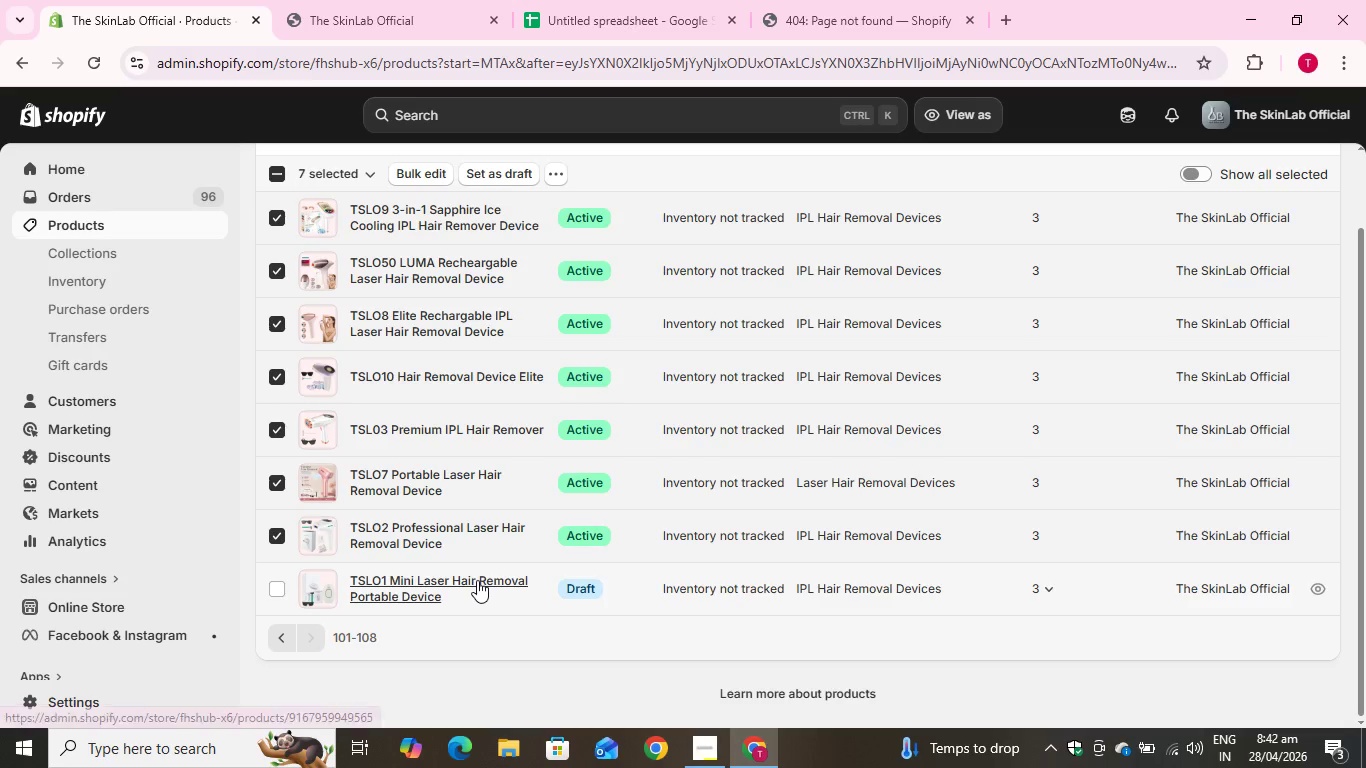 
scroll: coordinate [477, 580], scroll_direction: up, amount: 2.0
 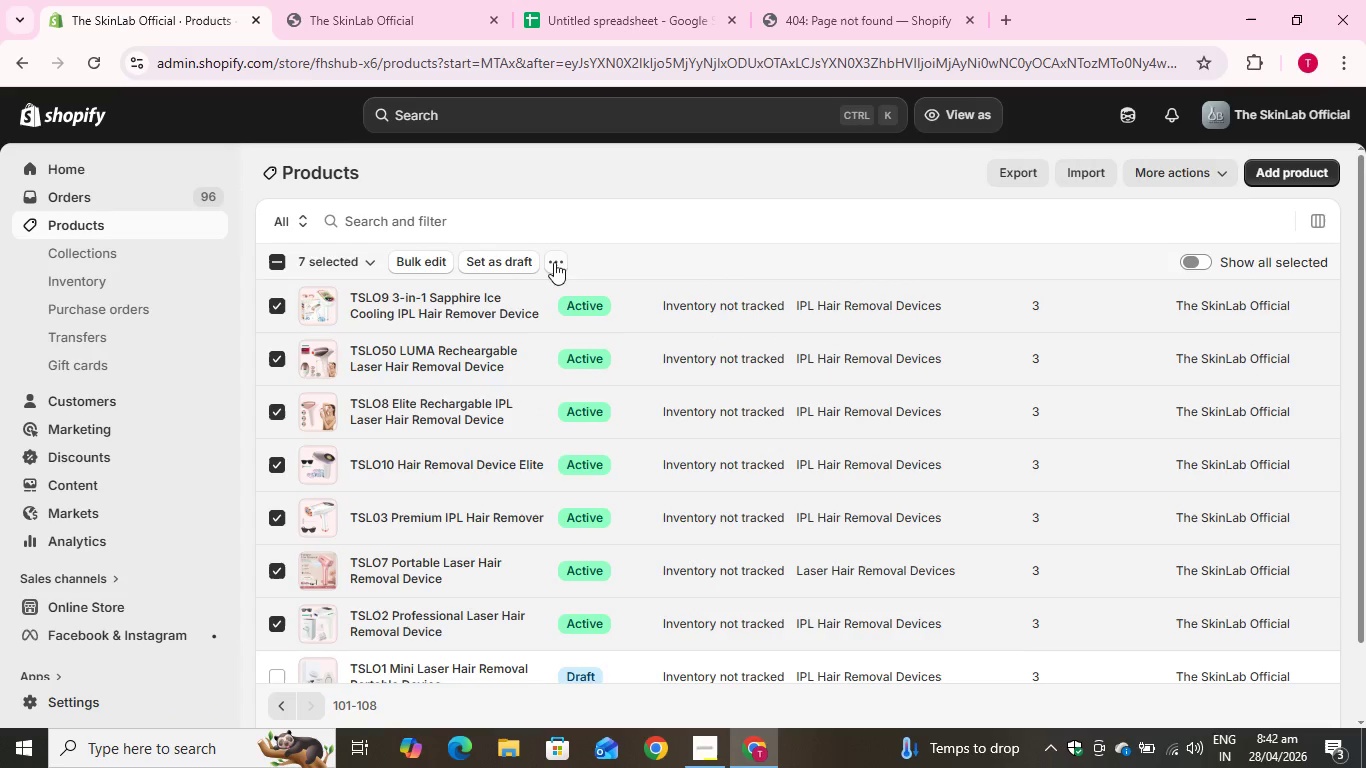 
left_click([555, 263])
 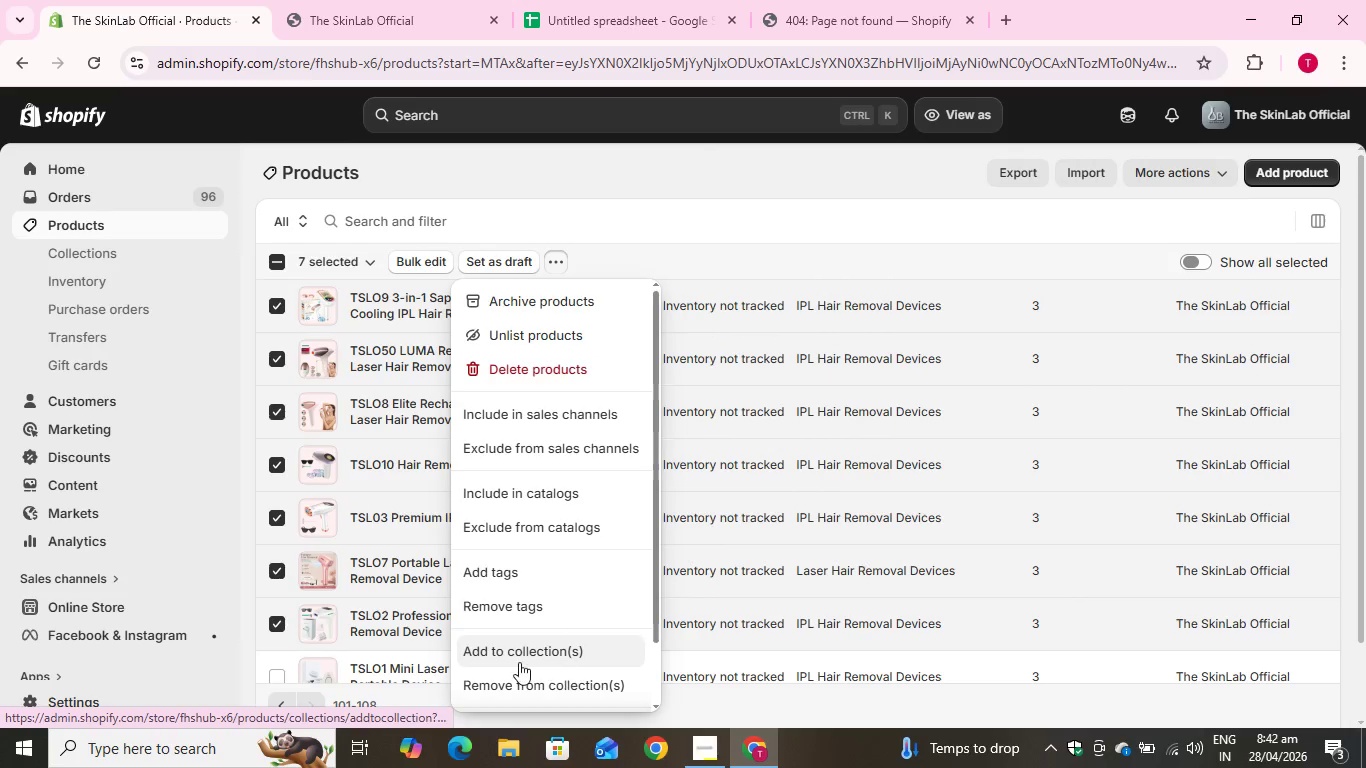 
wait(9.55)
 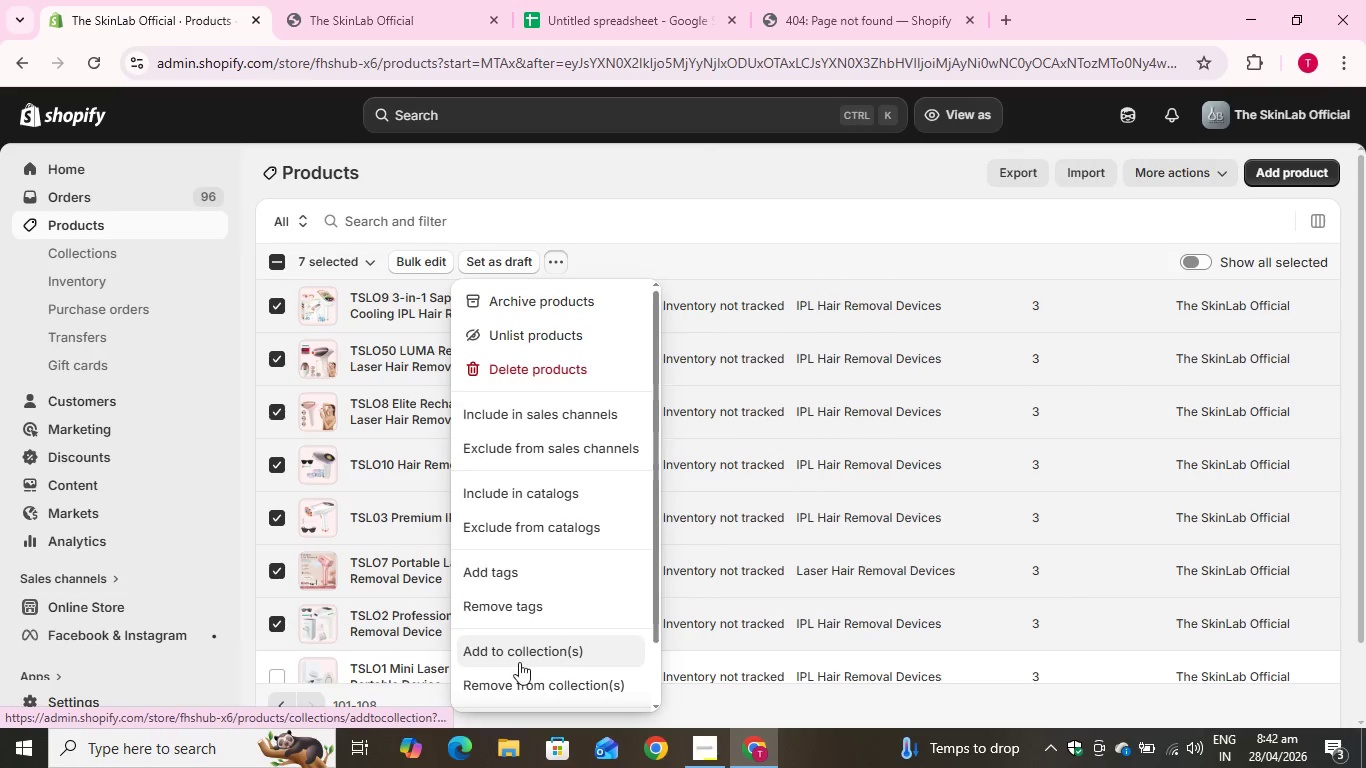 
left_click([264, 256])
 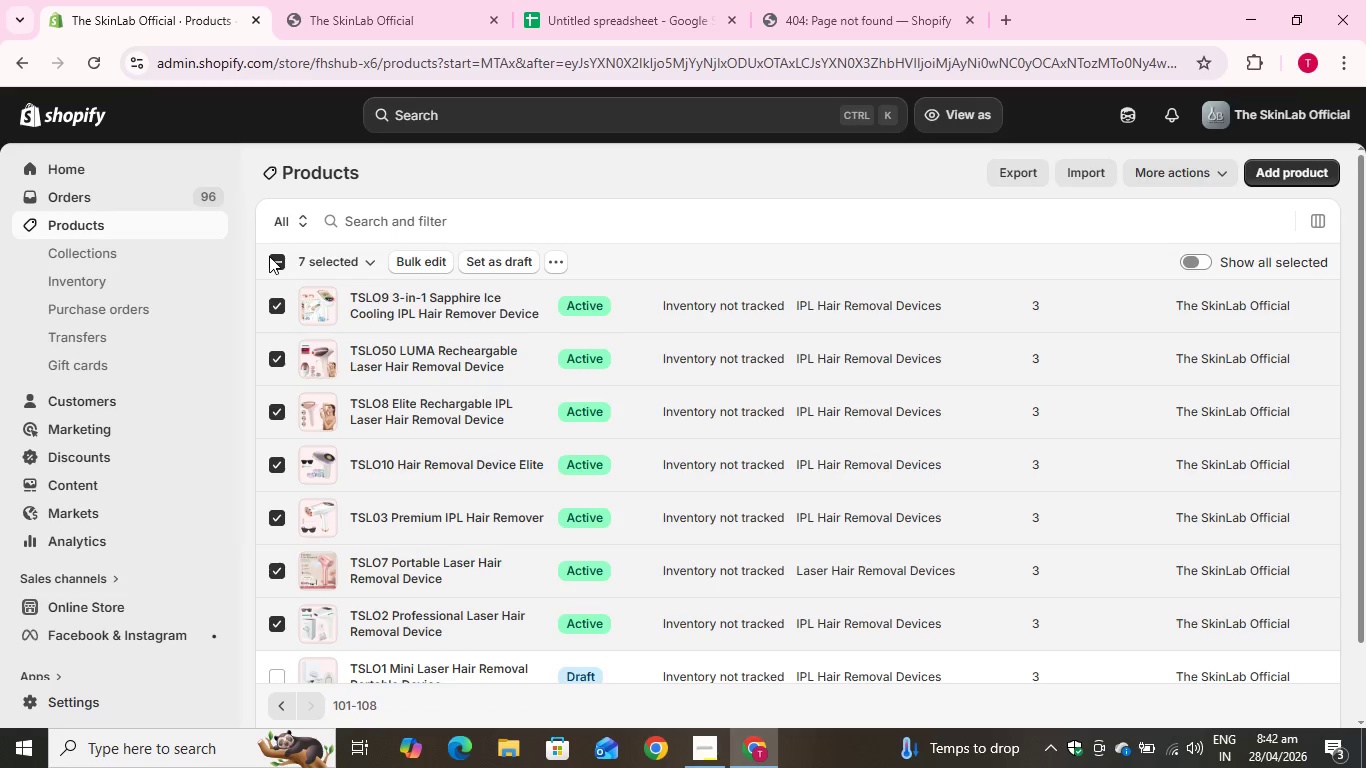 
left_click([269, 256])
 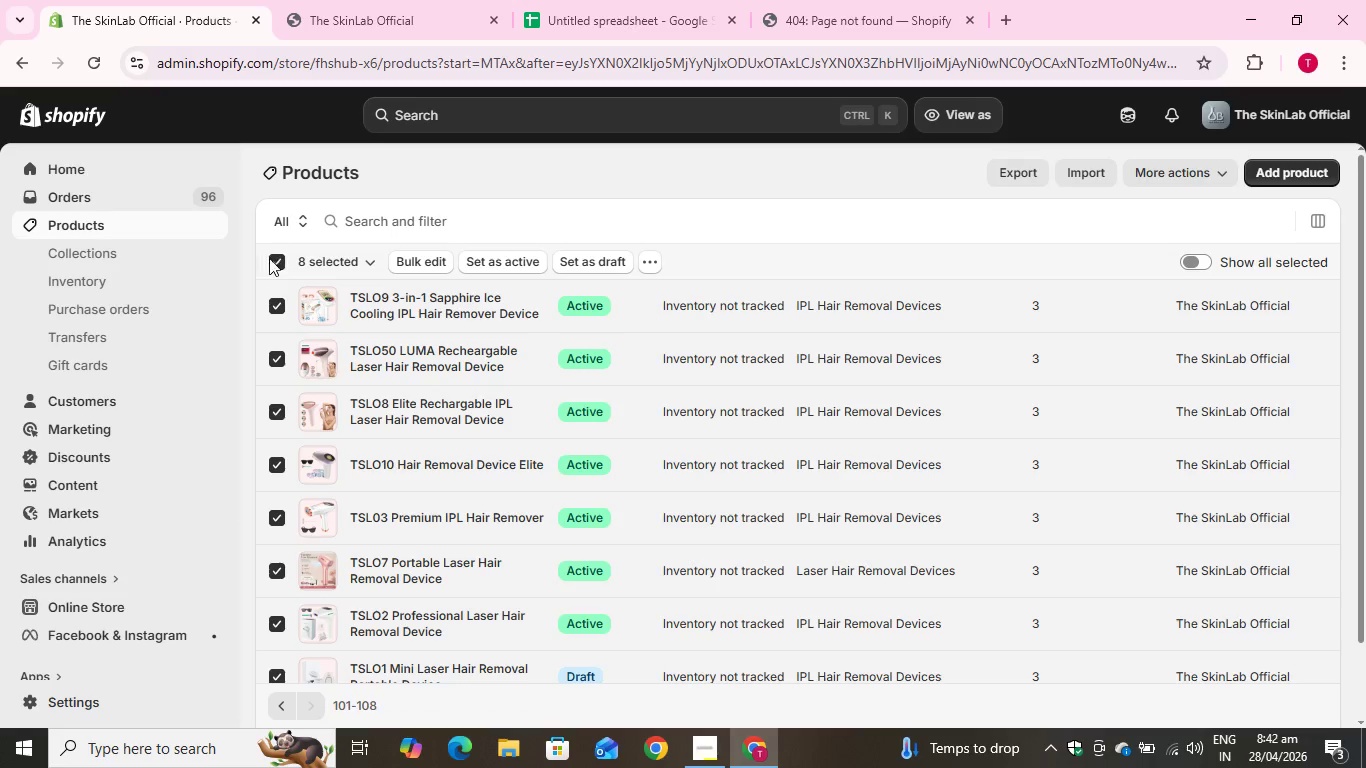 
left_click([280, 258])
 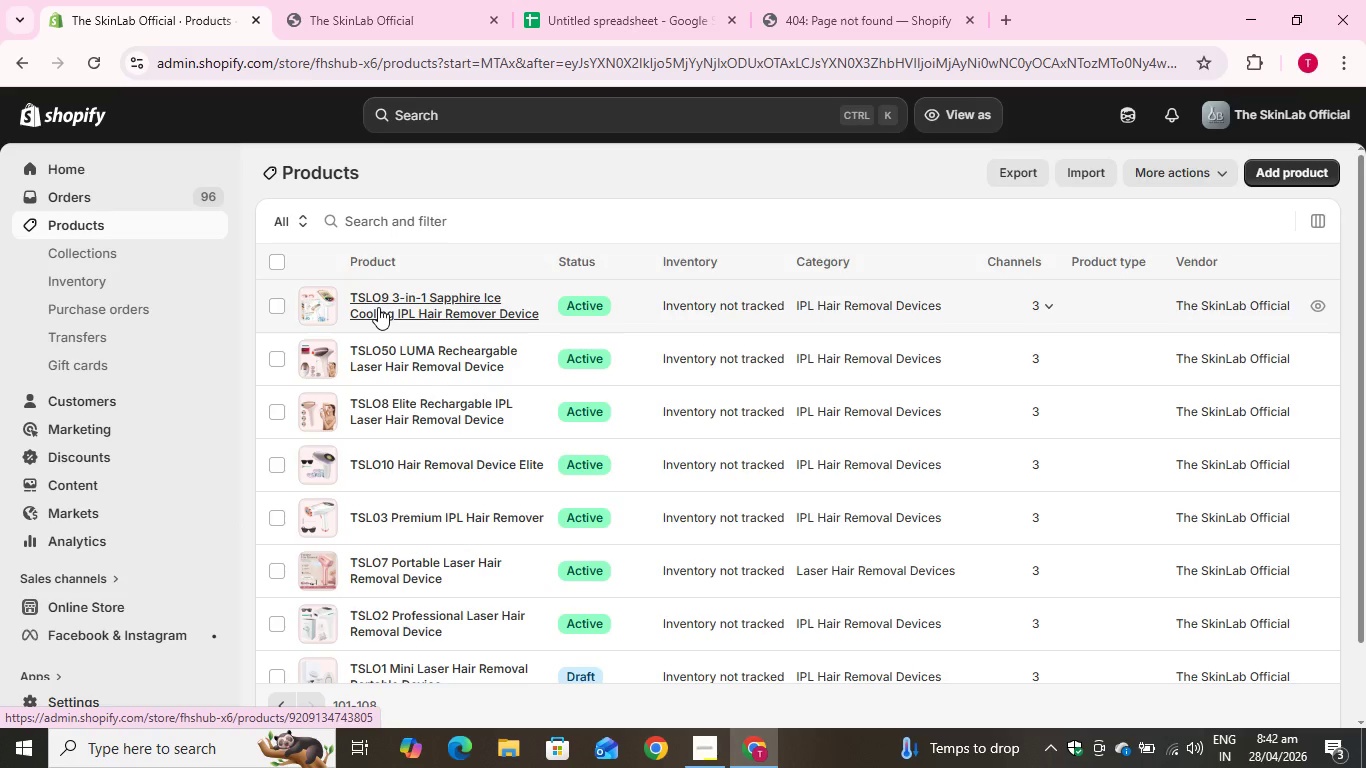 
wait(5.17)
 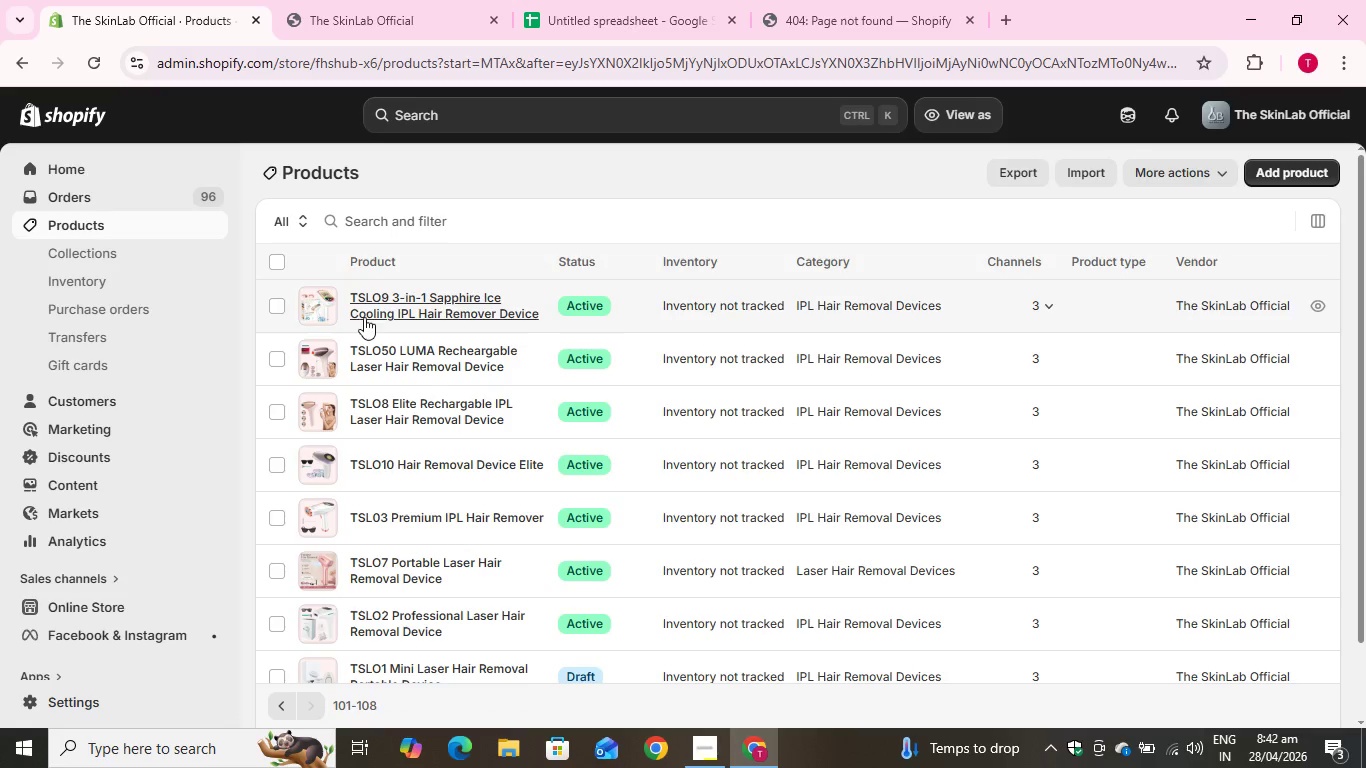 
left_click([385, 0])
 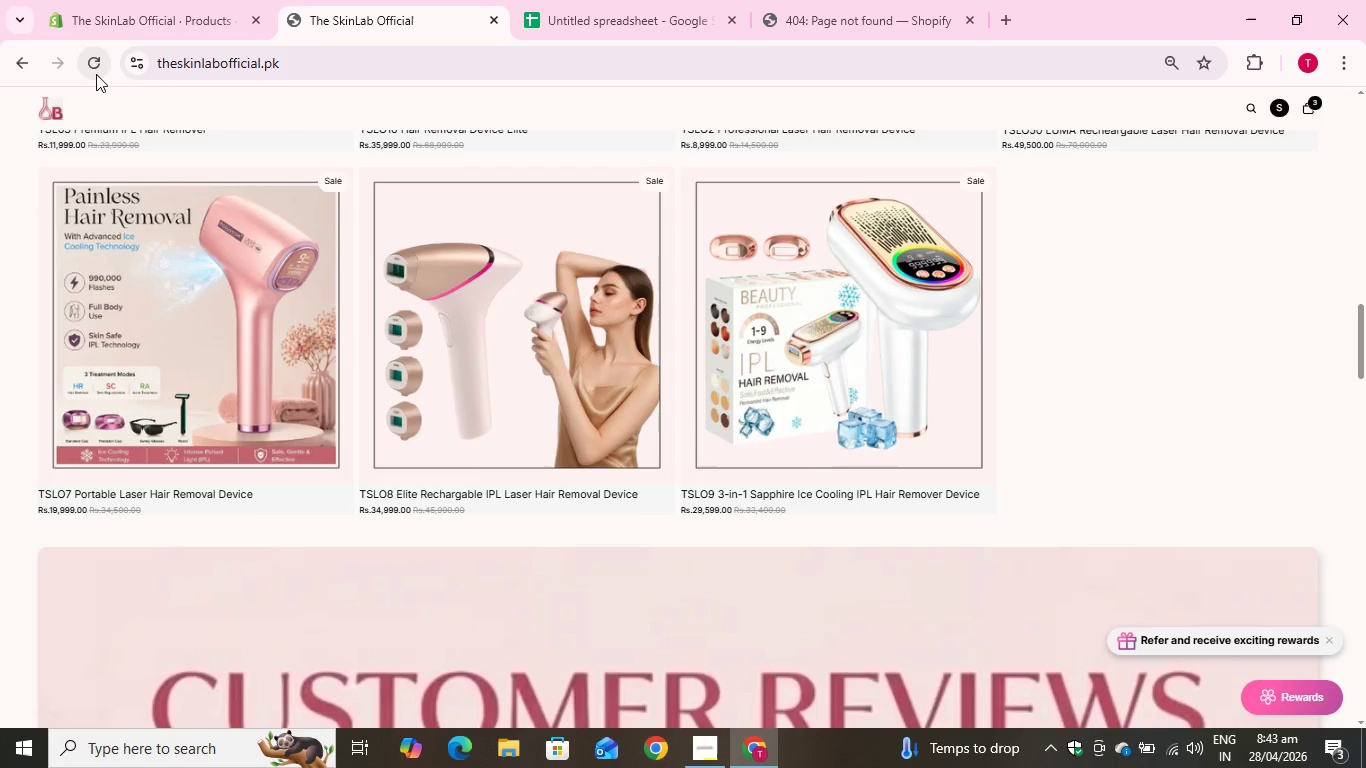 
wait(75.45)
 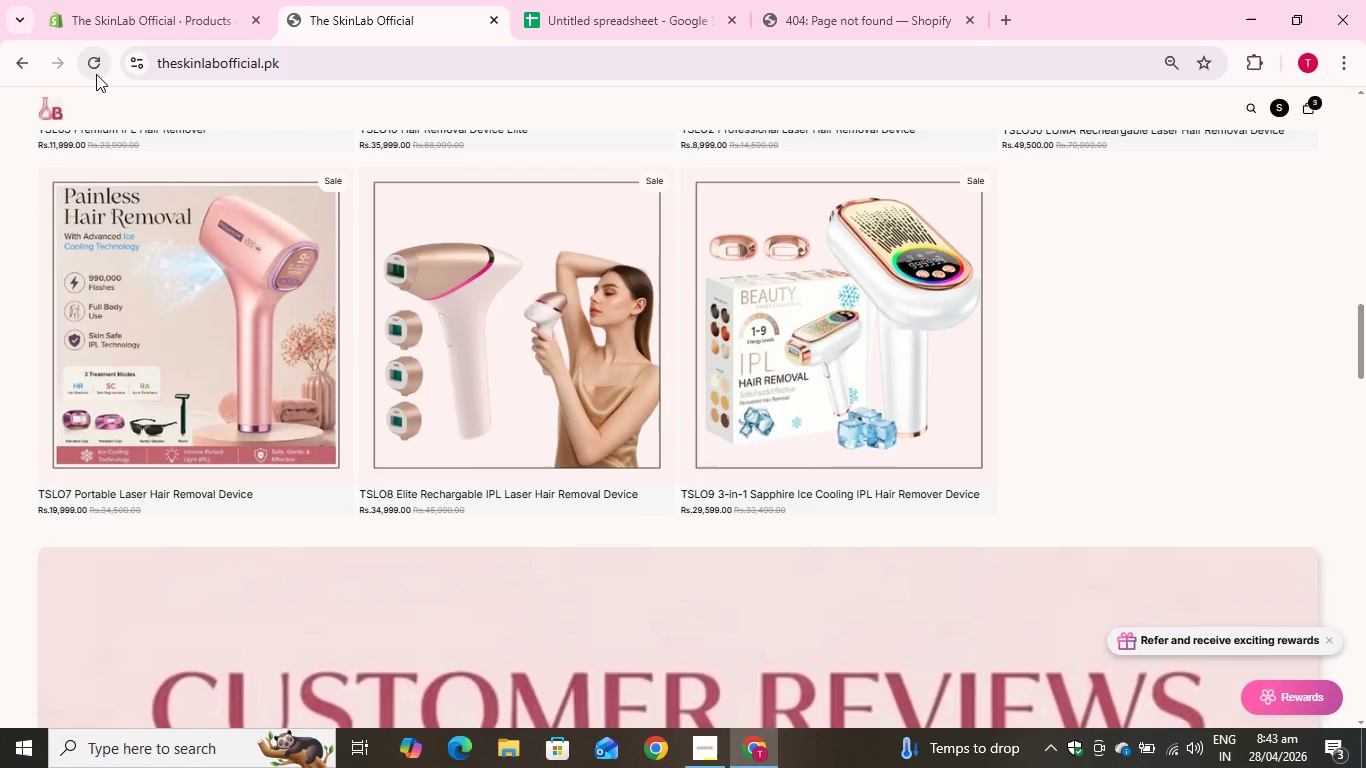 
scroll: coordinate [529, 445], scroll_direction: up, amount: 10.0
 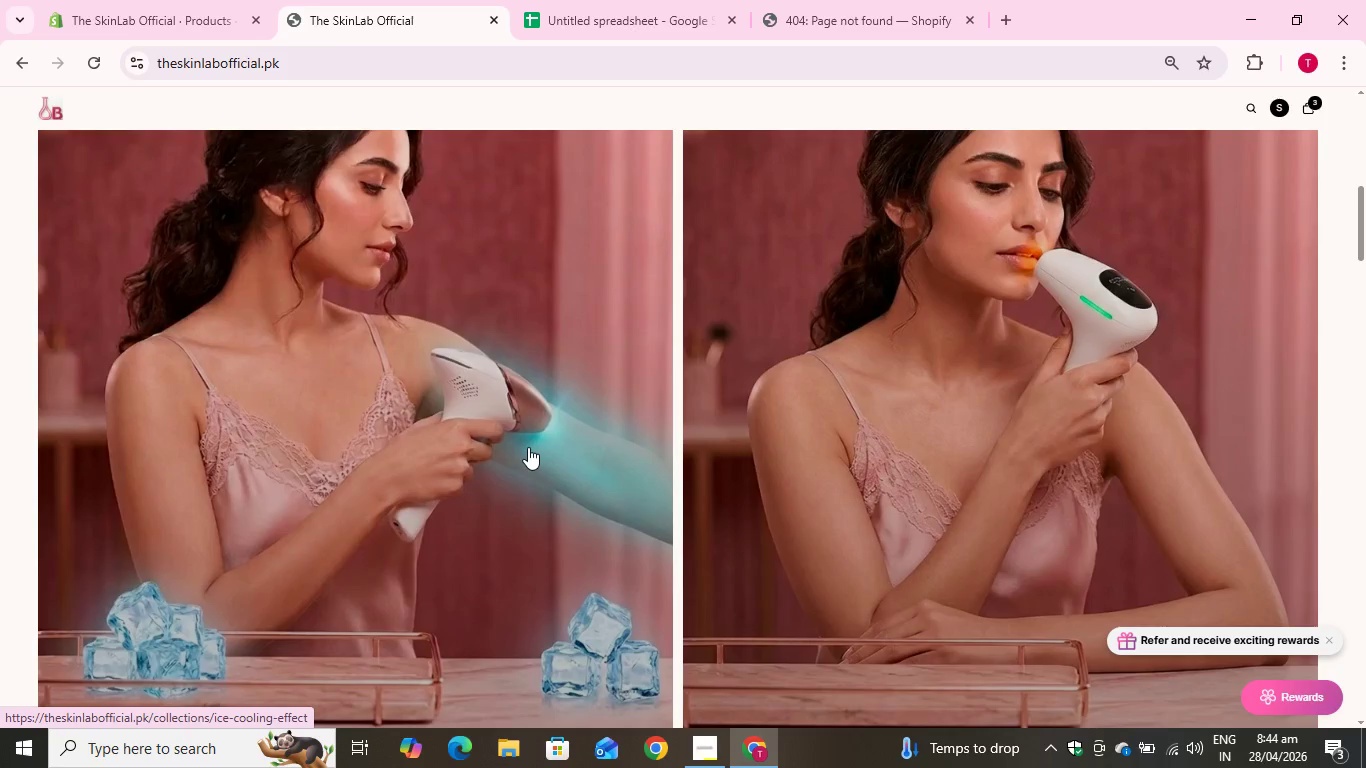 
scroll: coordinate [528, 447], scroll_direction: down, amount: 7.0
 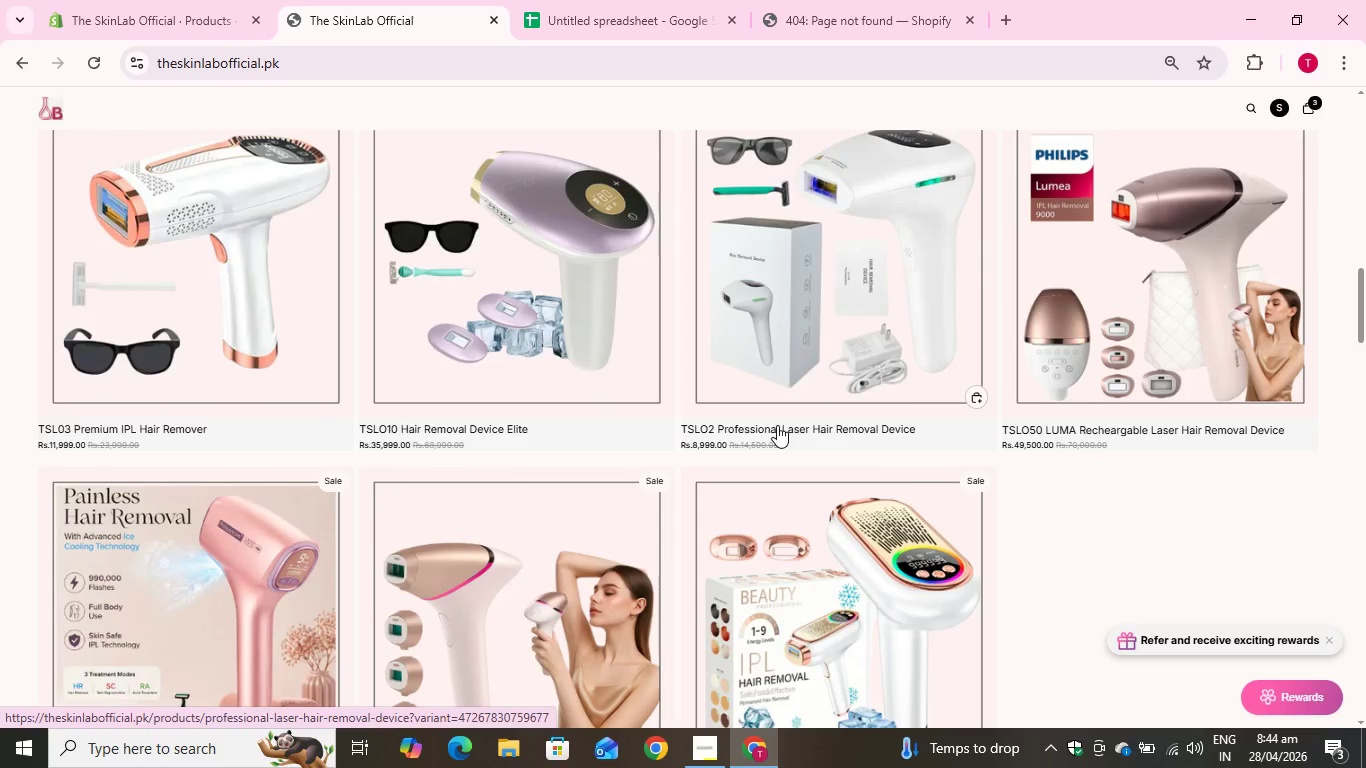 
wait(7.32)
 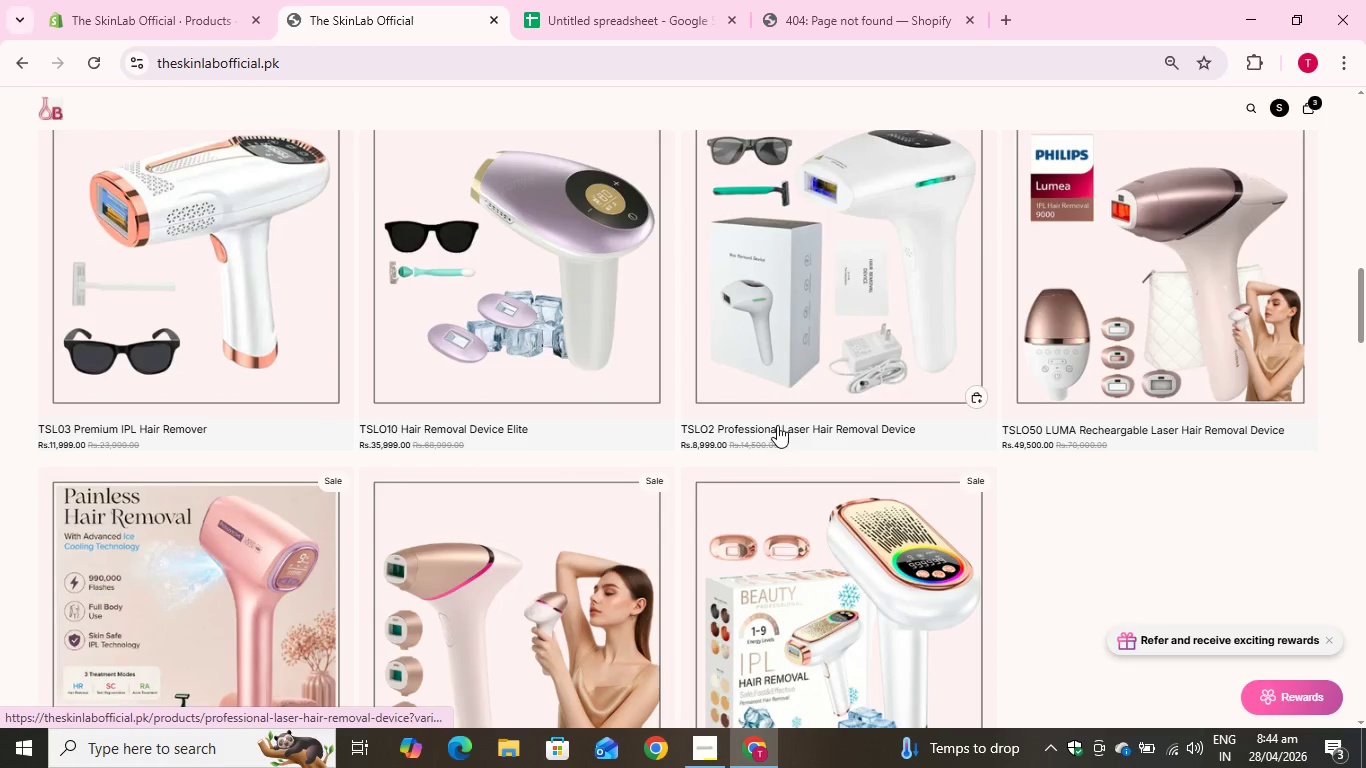 
left_click([777, 425])
 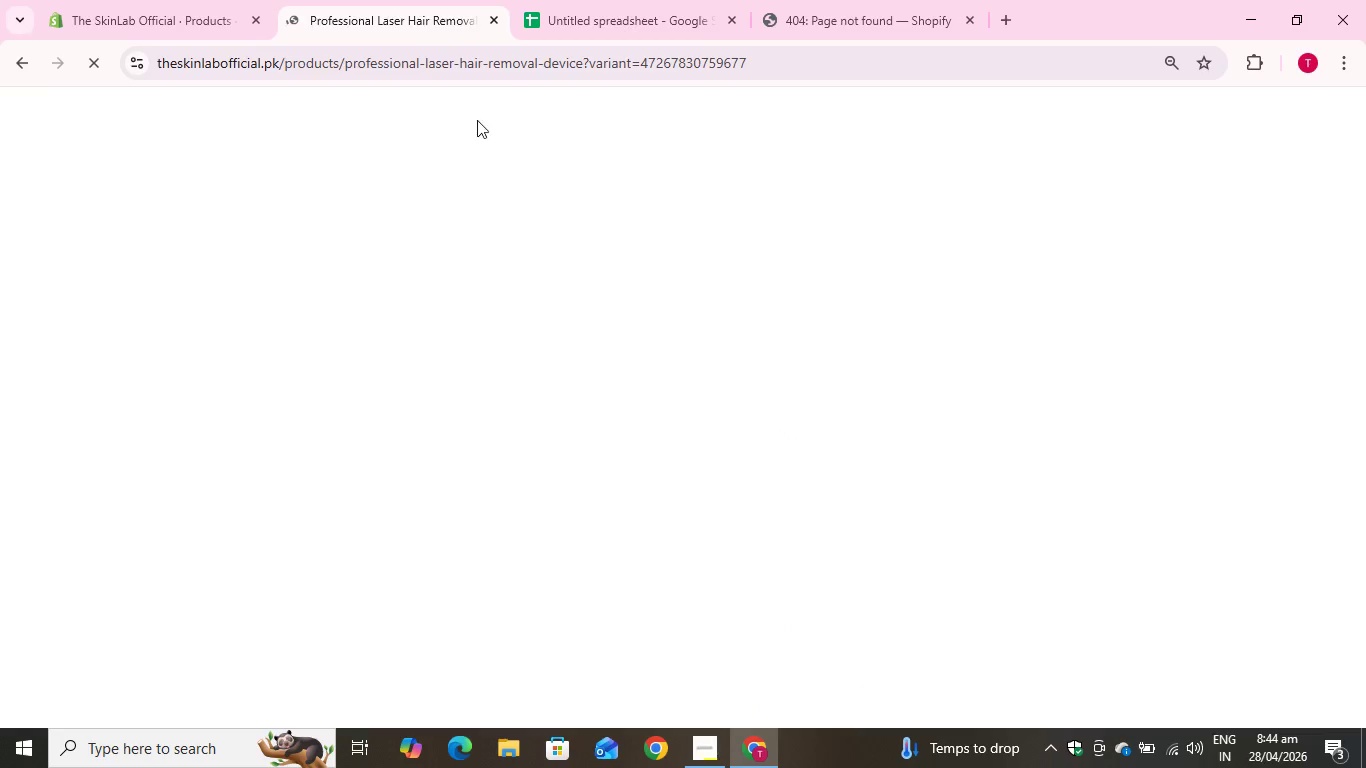 
mouse_move([537, 49])
 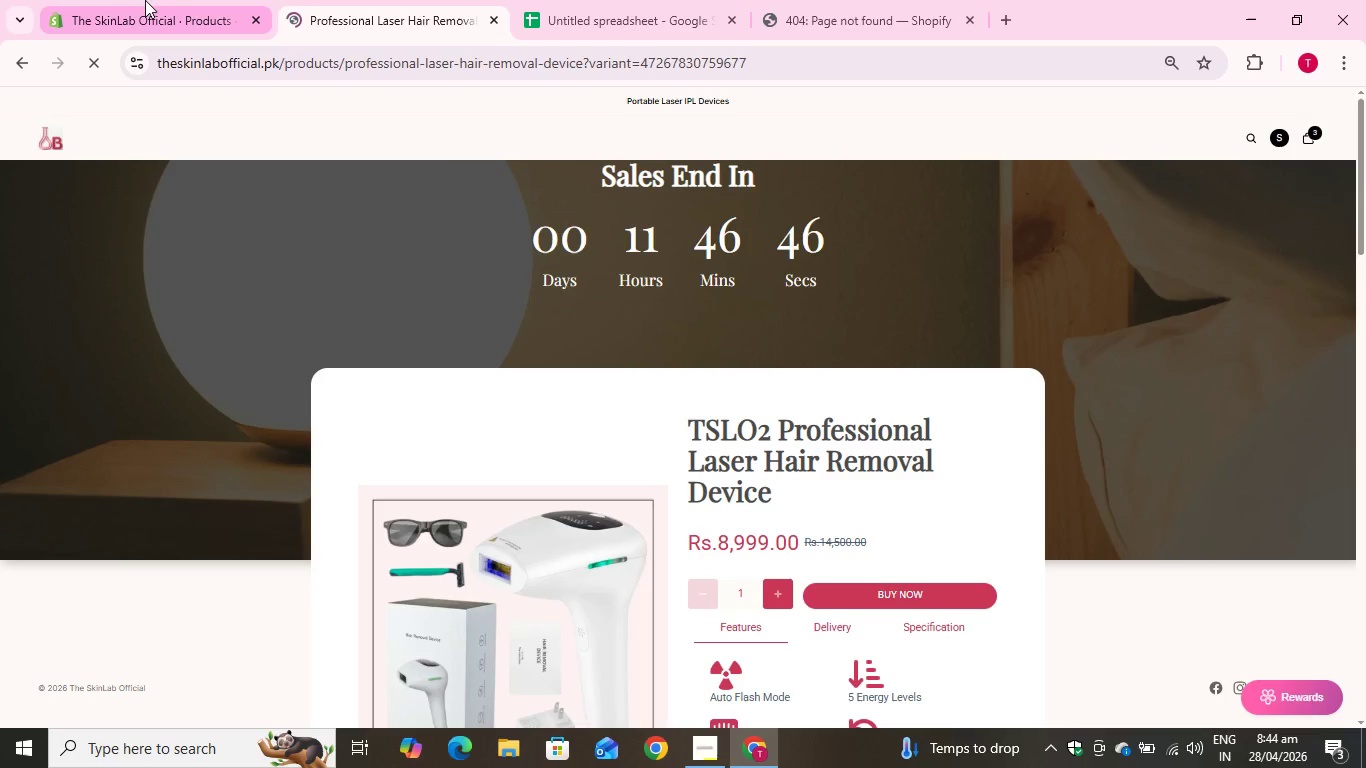 
mouse_move([173, 21])
 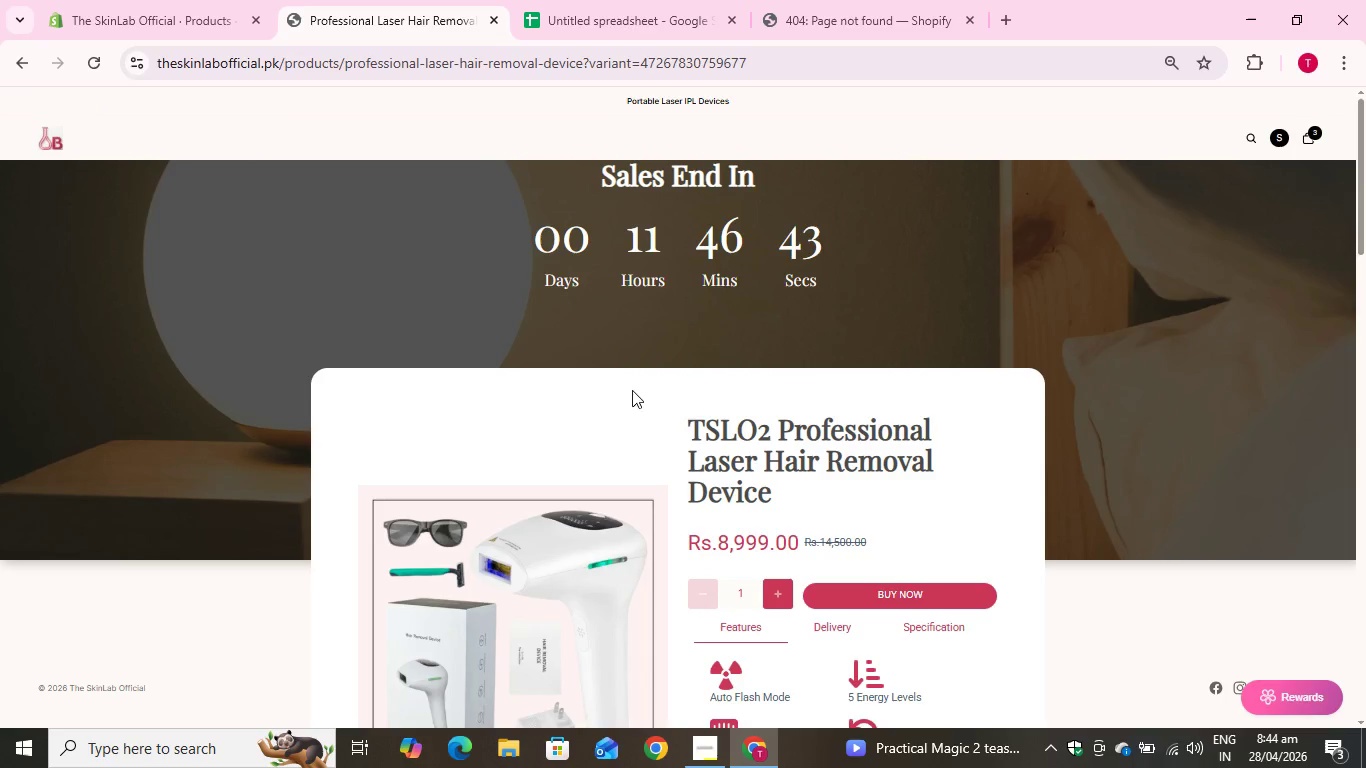 
scroll: coordinate [656, 380], scroll_direction: down, amount: 26.0
 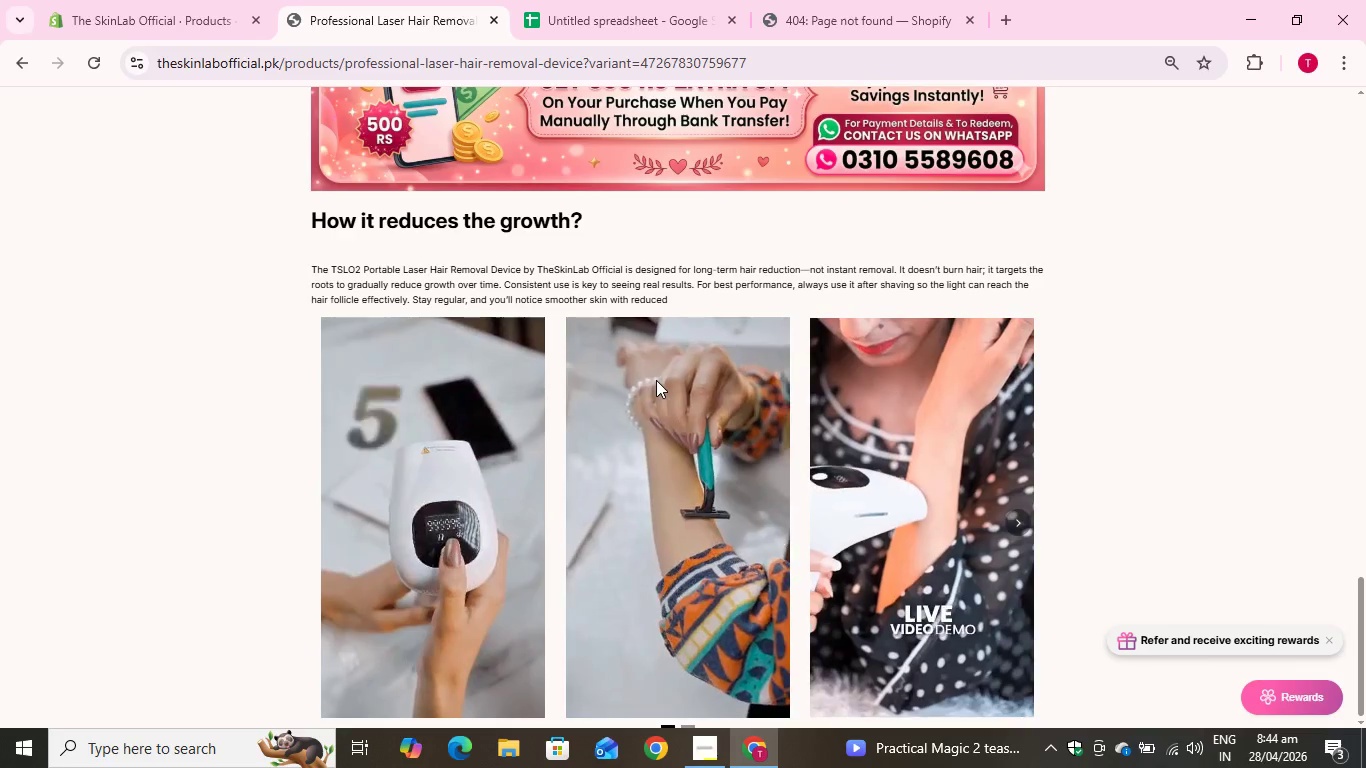 
scroll: coordinate [654, 382], scroll_direction: up, amount: 25.0
 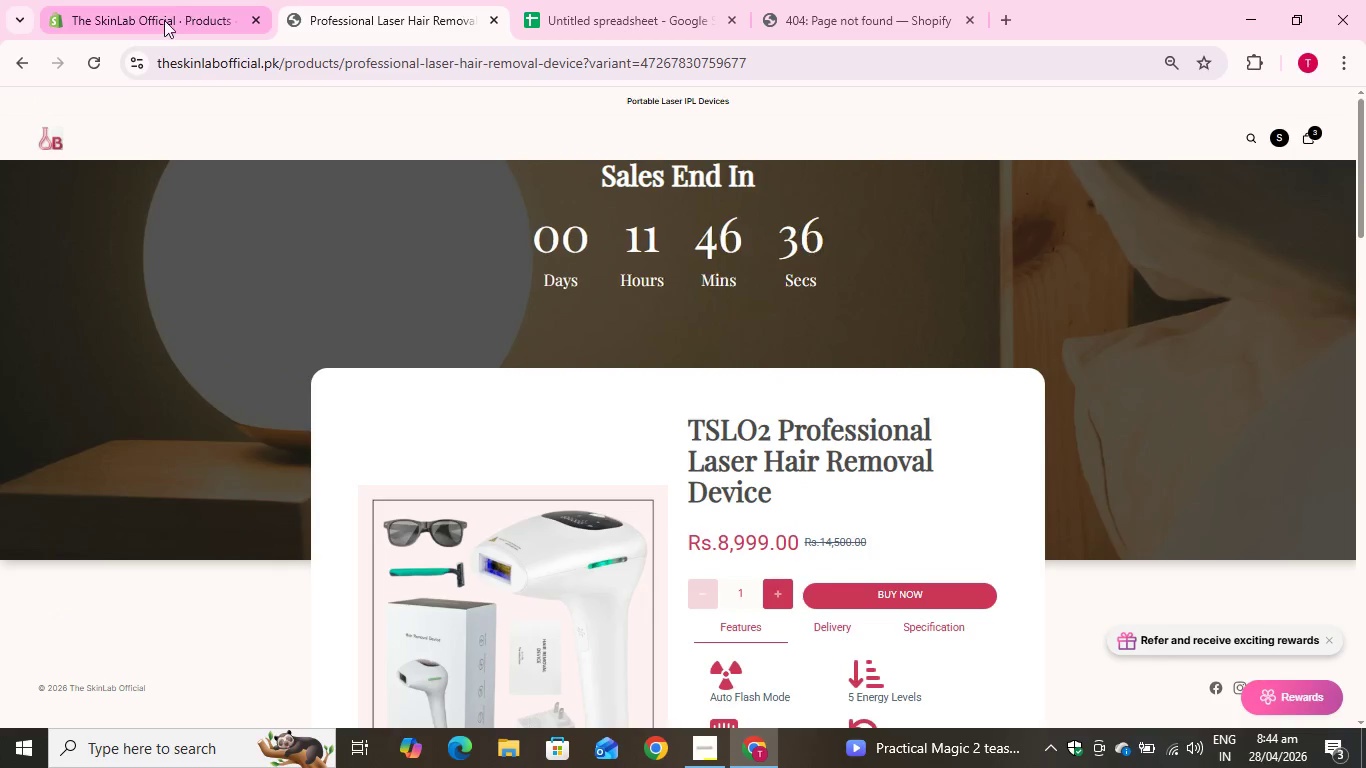 
left_click([164, 20])
 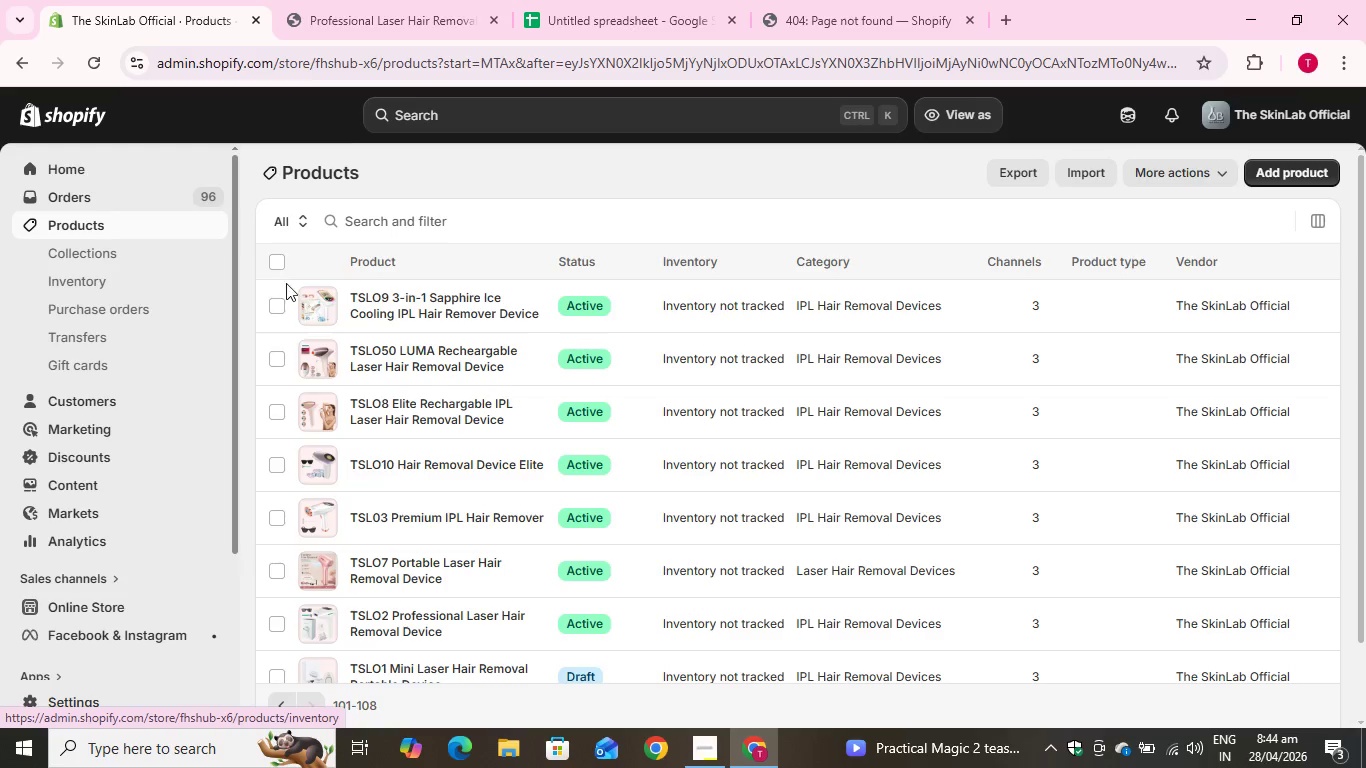 
scroll: coordinate [432, 365], scroll_direction: up, amount: 2.0
 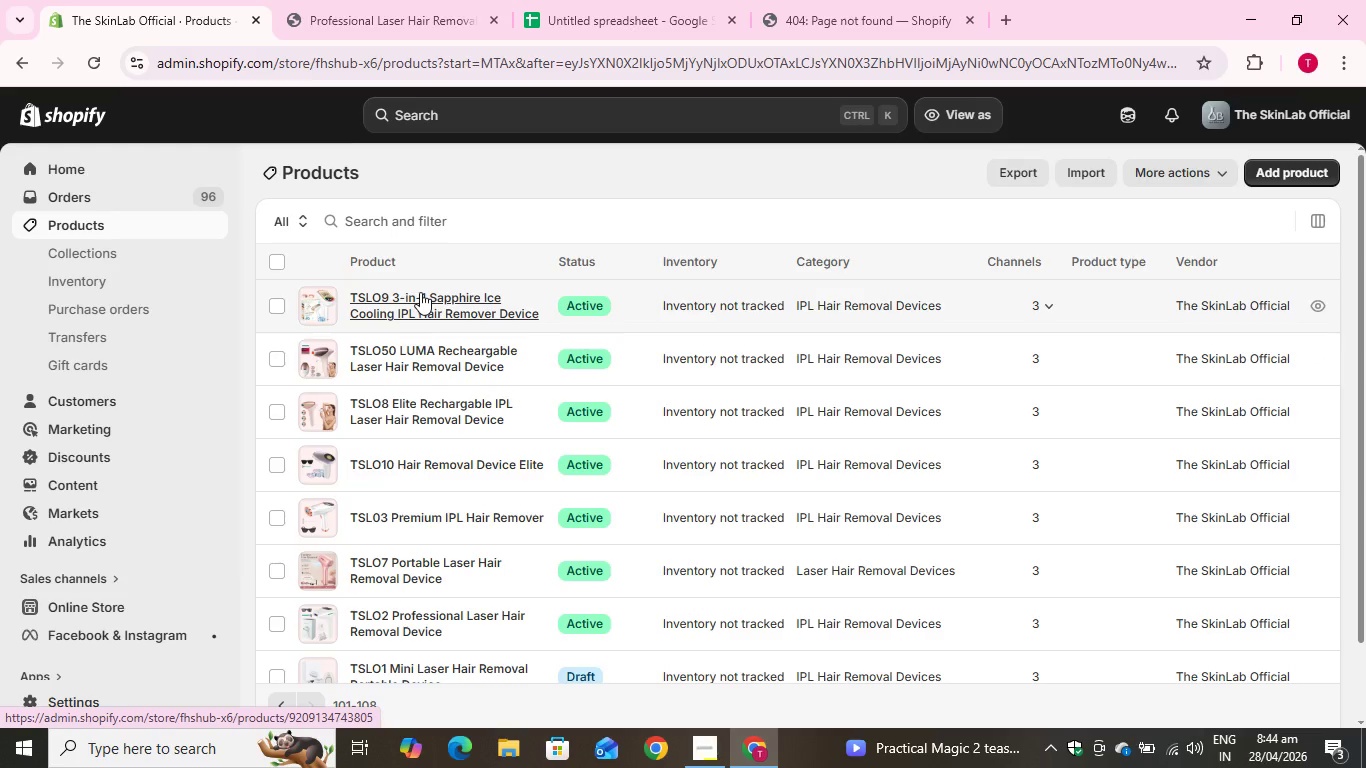 
left_click([420, 292])
 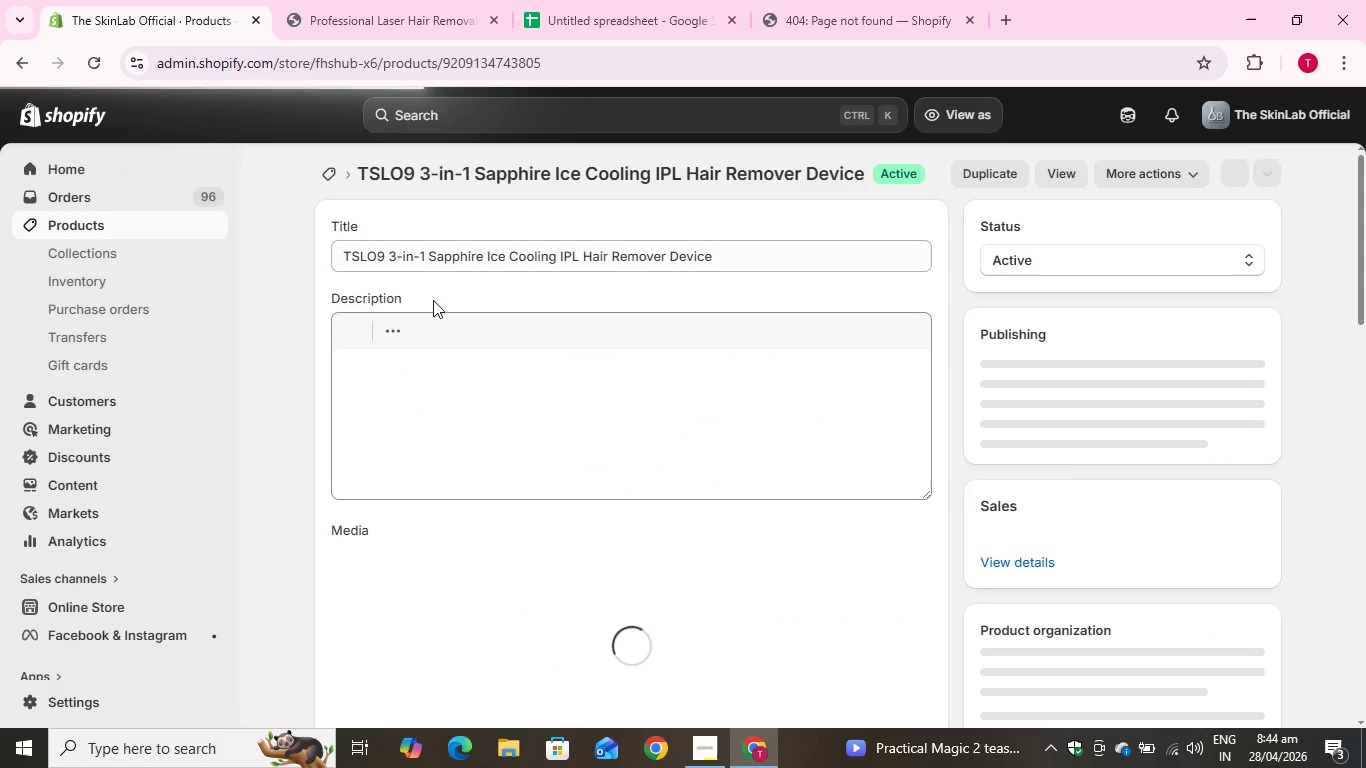 
wait(5.47)
 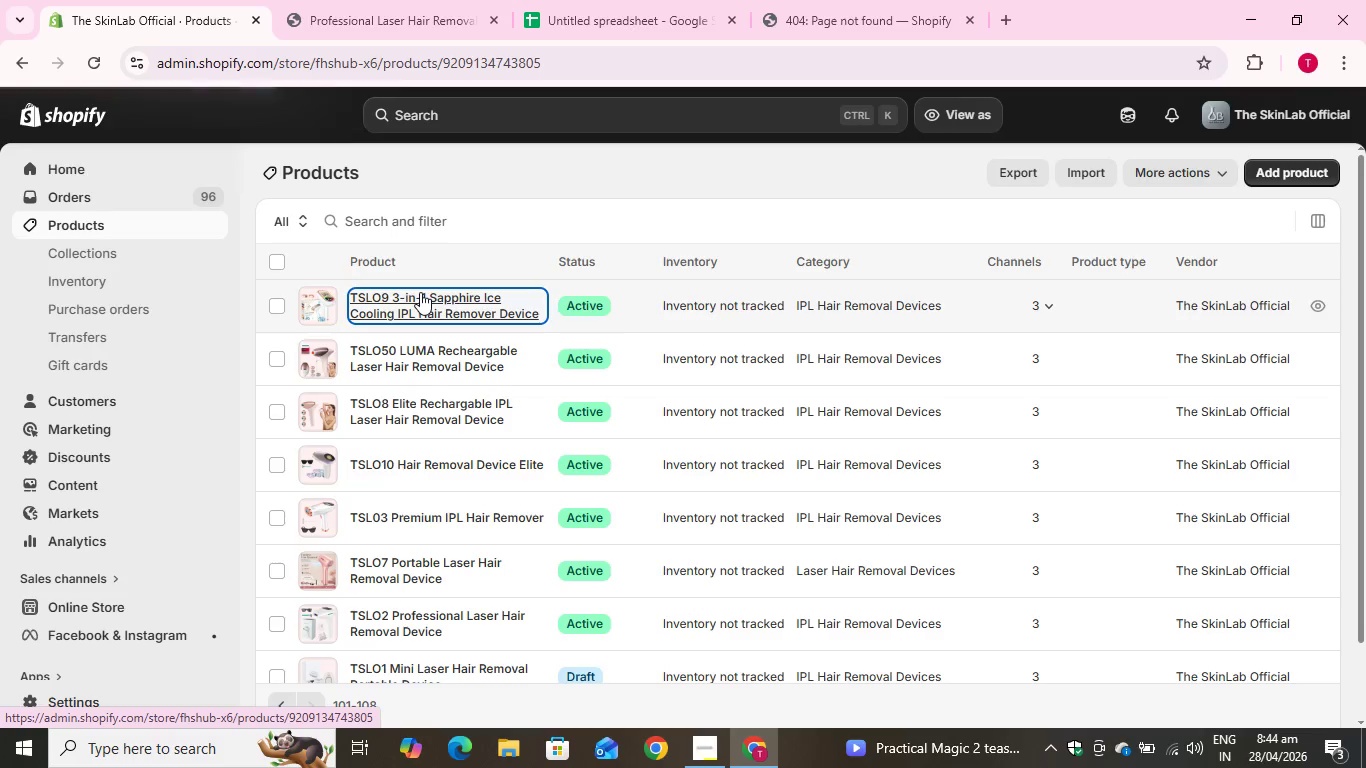 
left_click([22, 64])
 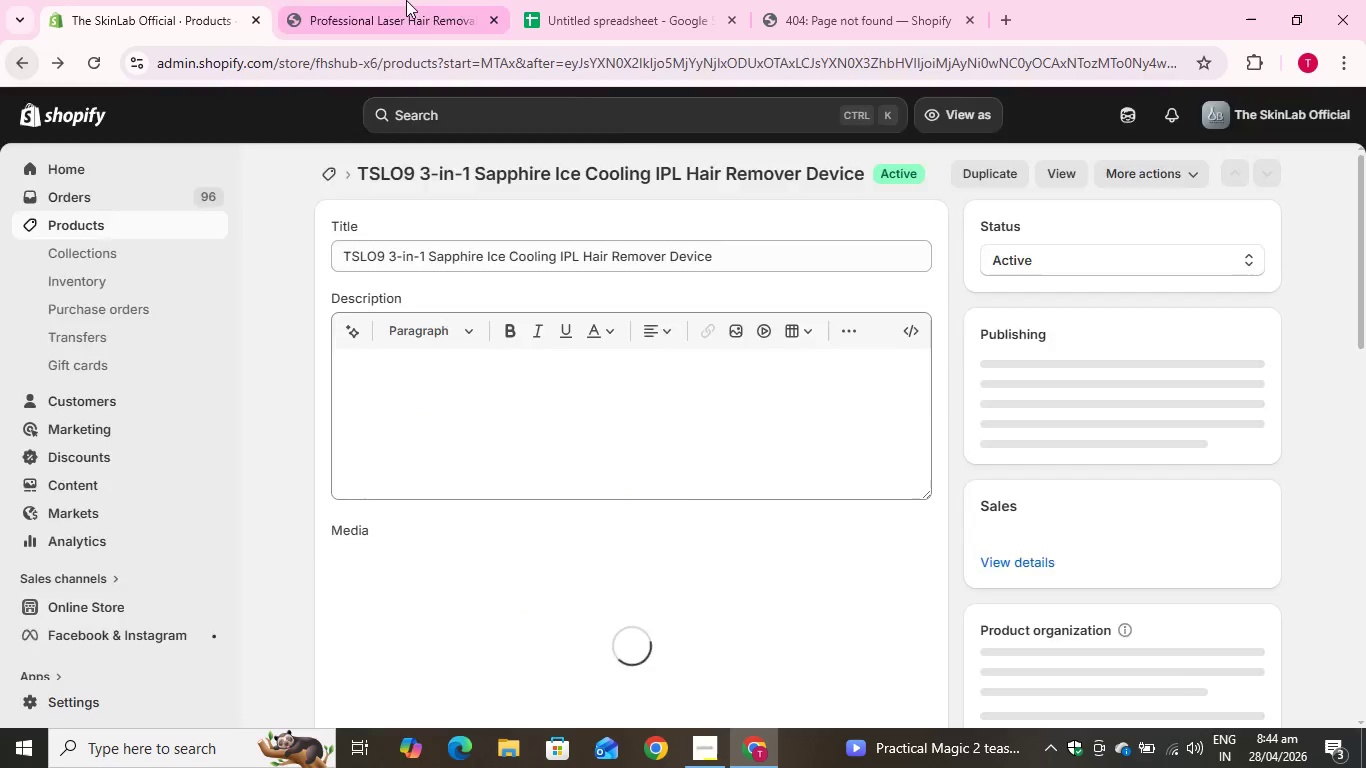 
left_click([410, 0])
 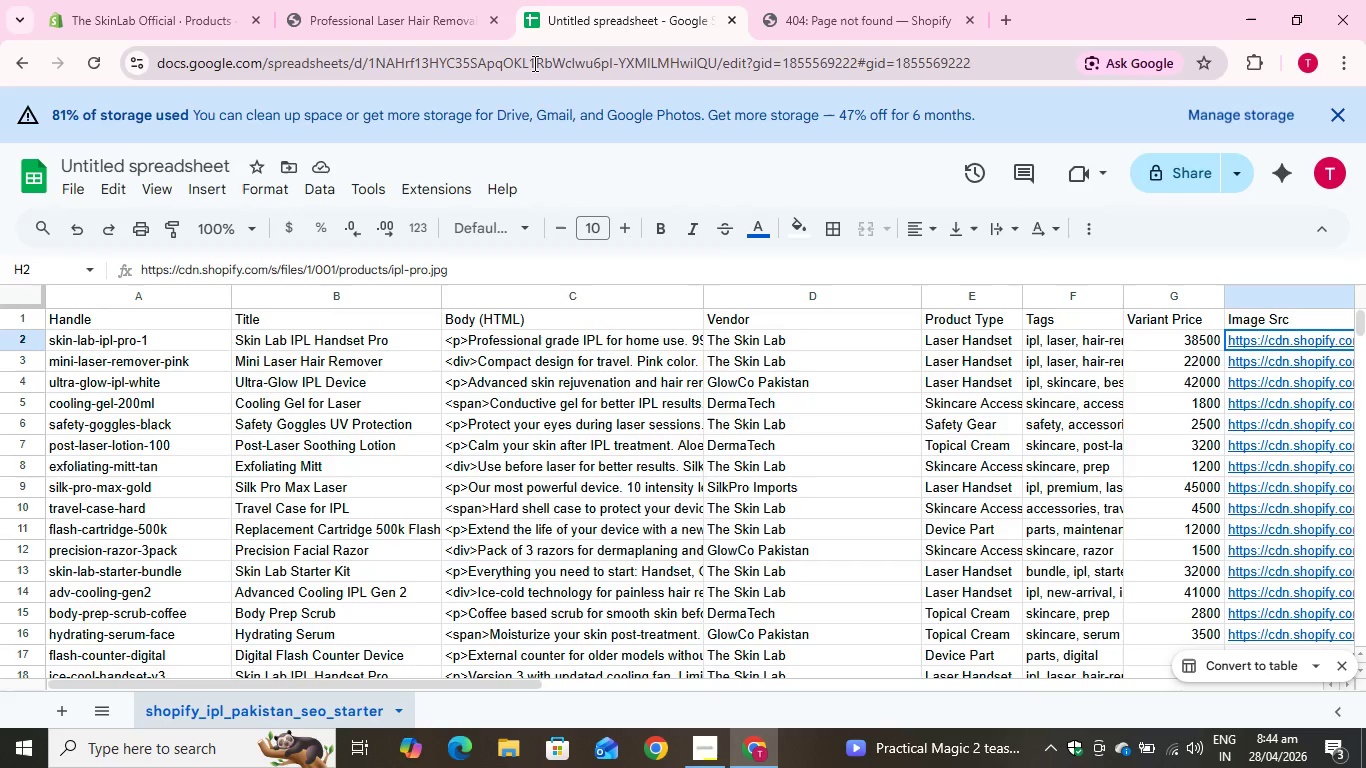 
left_click([533, 63])
 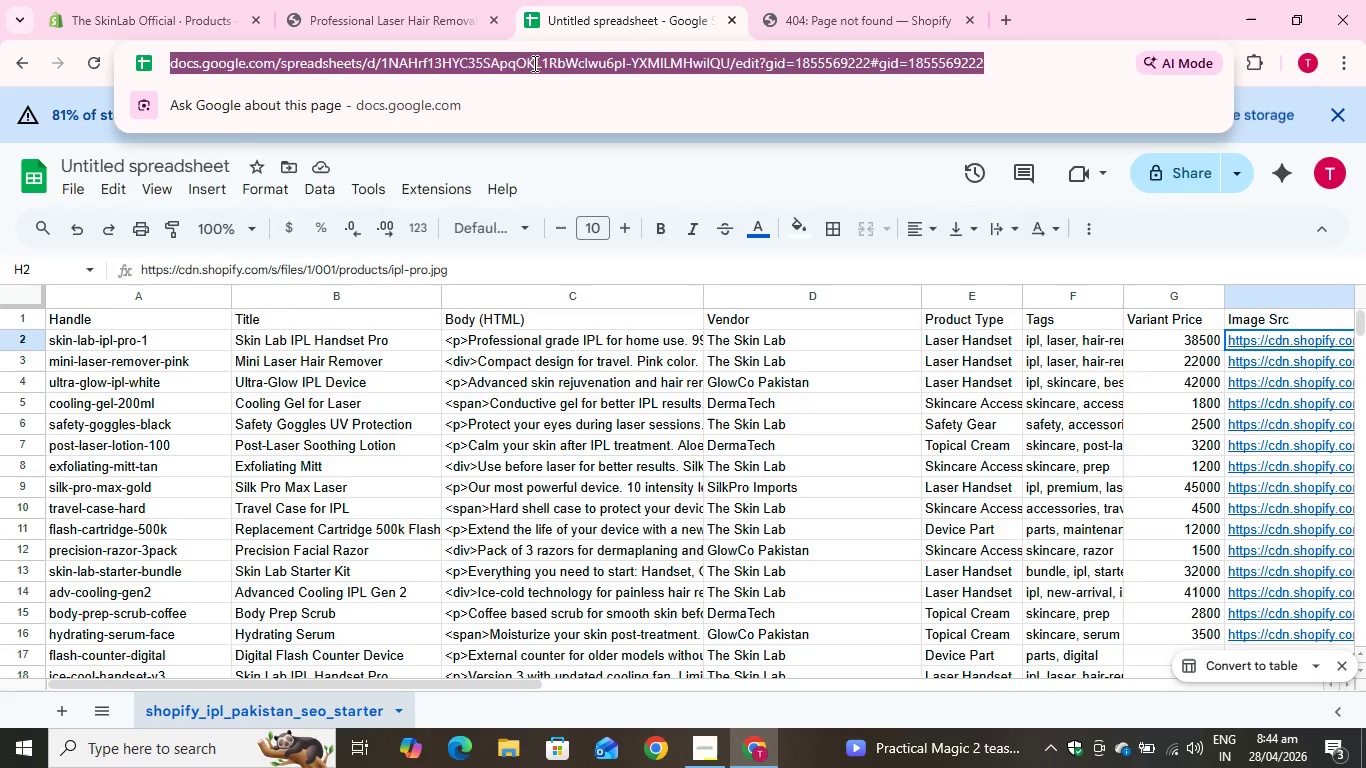 
key(C)
 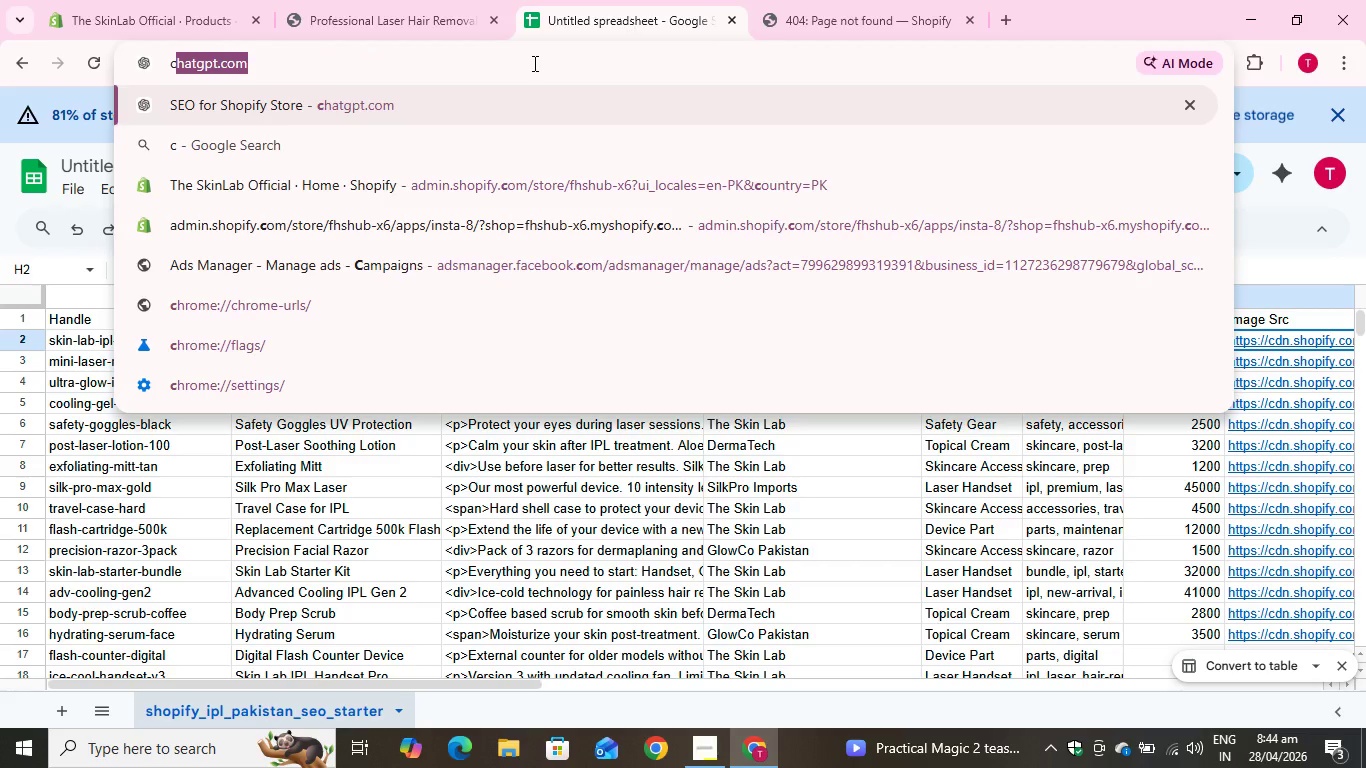 
key(ArrowRight)
 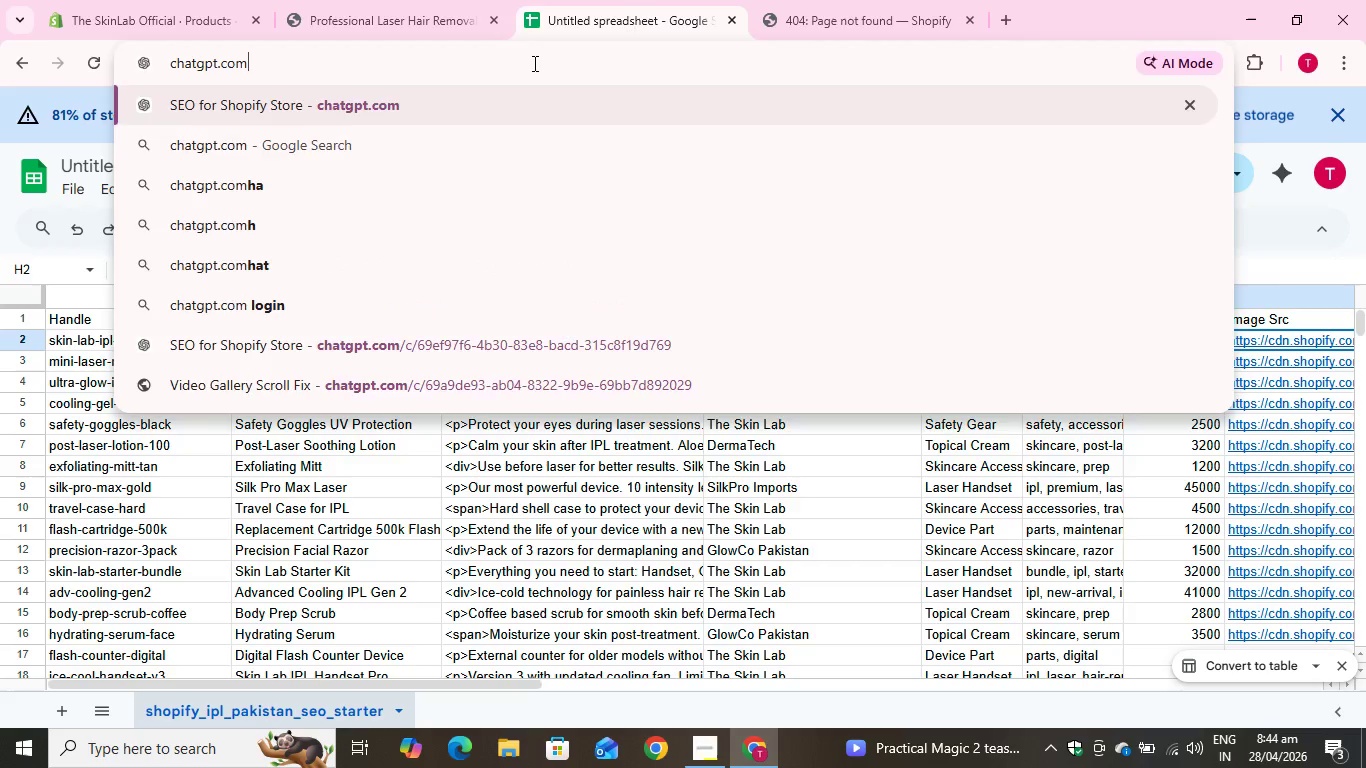 
key(Enter)
 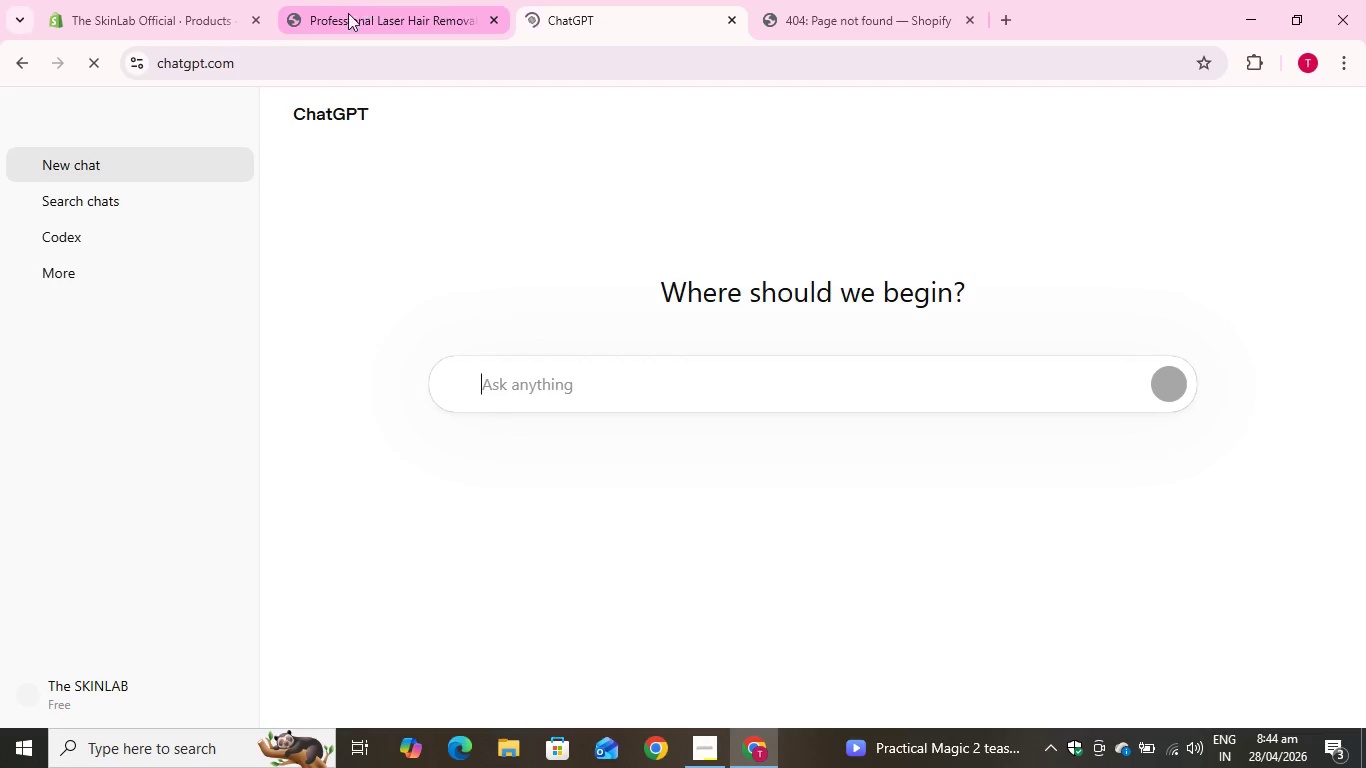 
left_click([106, 0])
 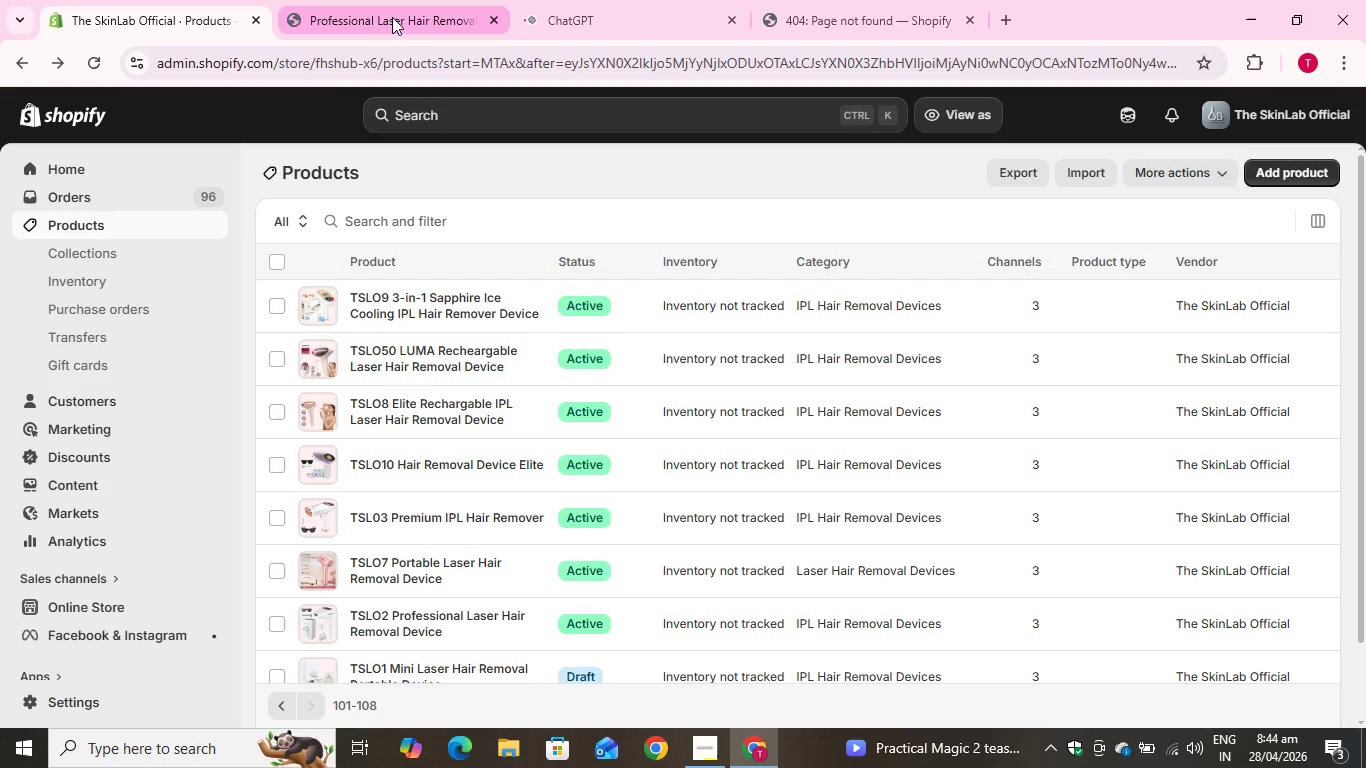 
left_click([377, 17])
 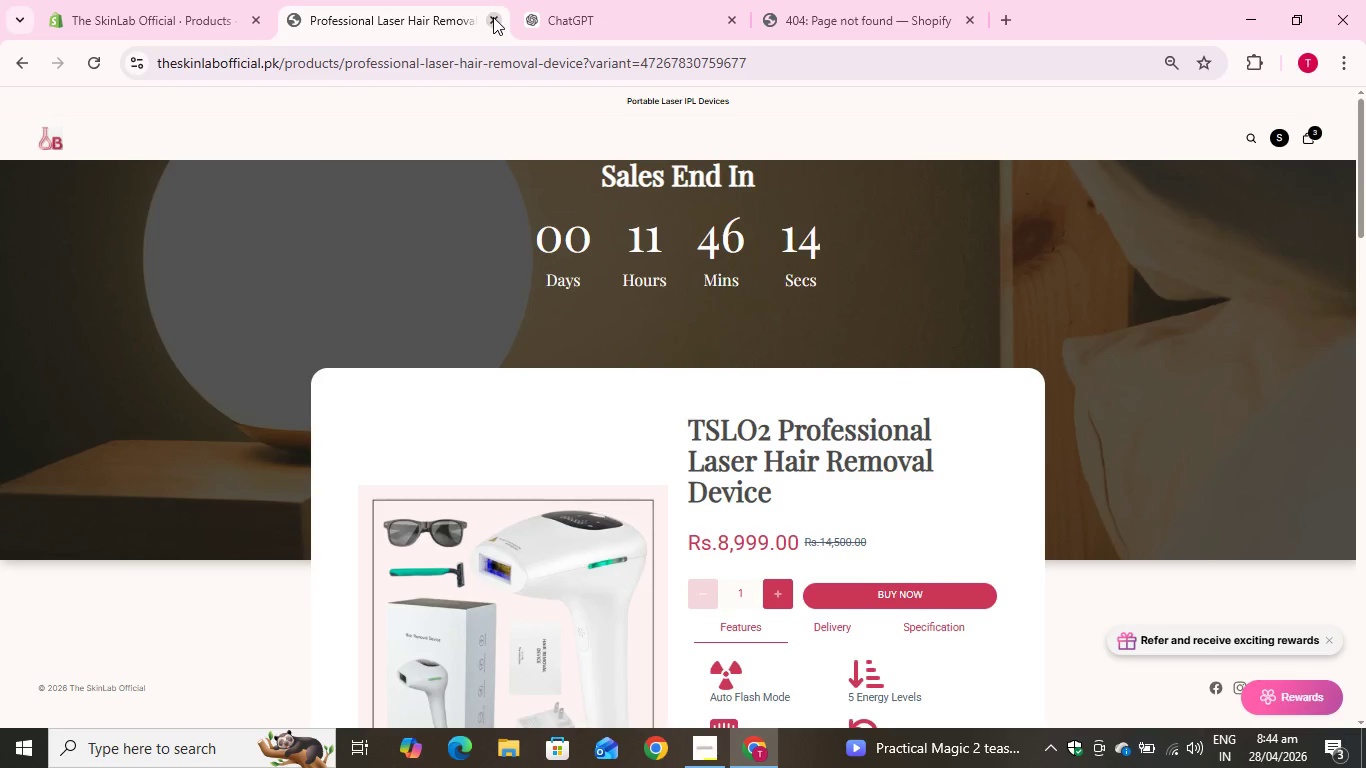 
left_click([493, 17])
 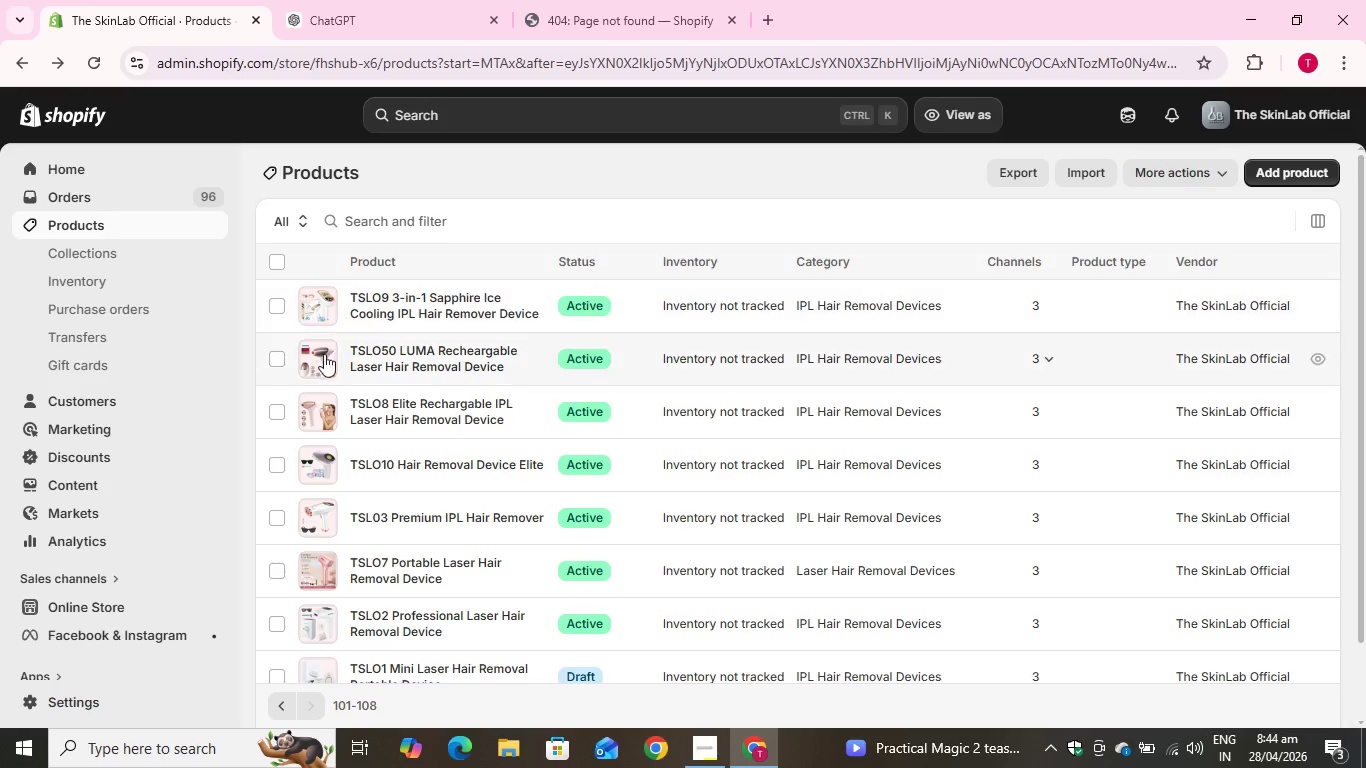 
right_click([372, 298])
 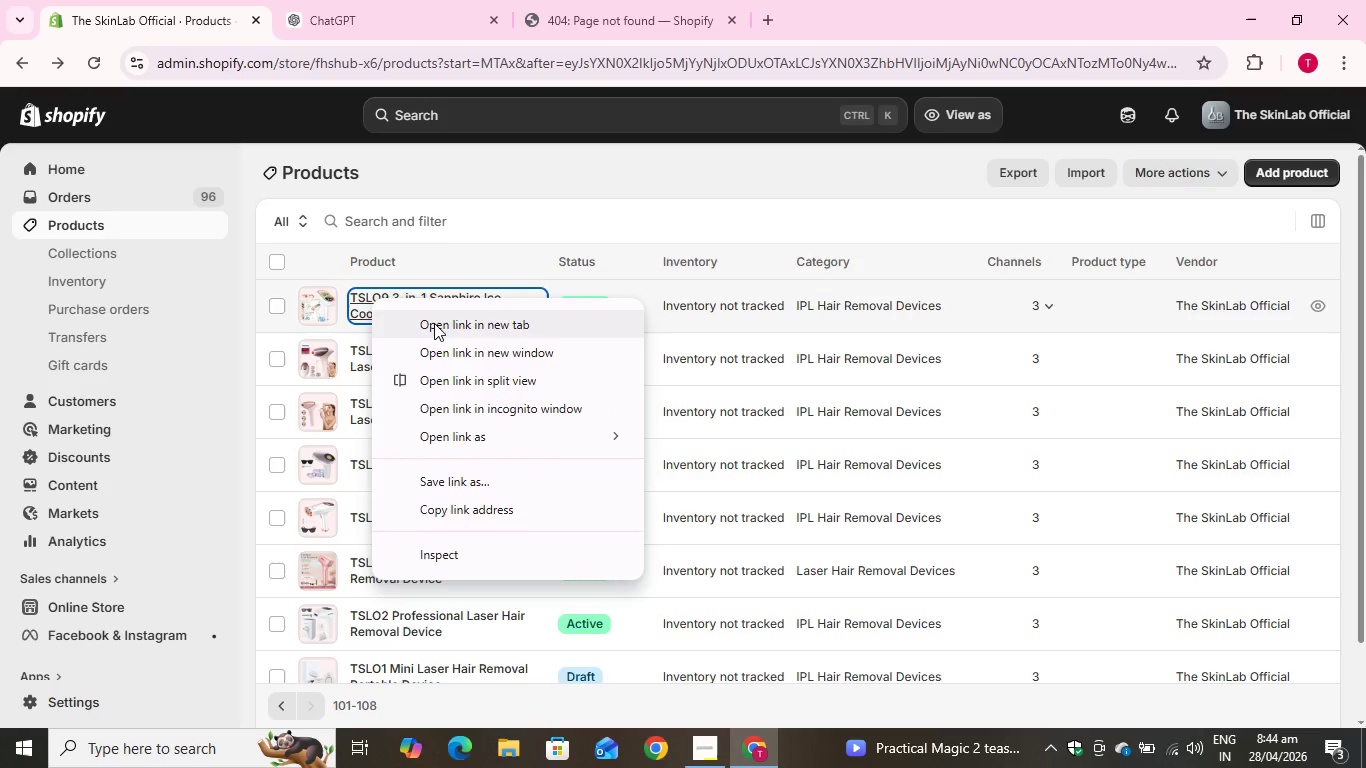 
left_click([434, 323])
 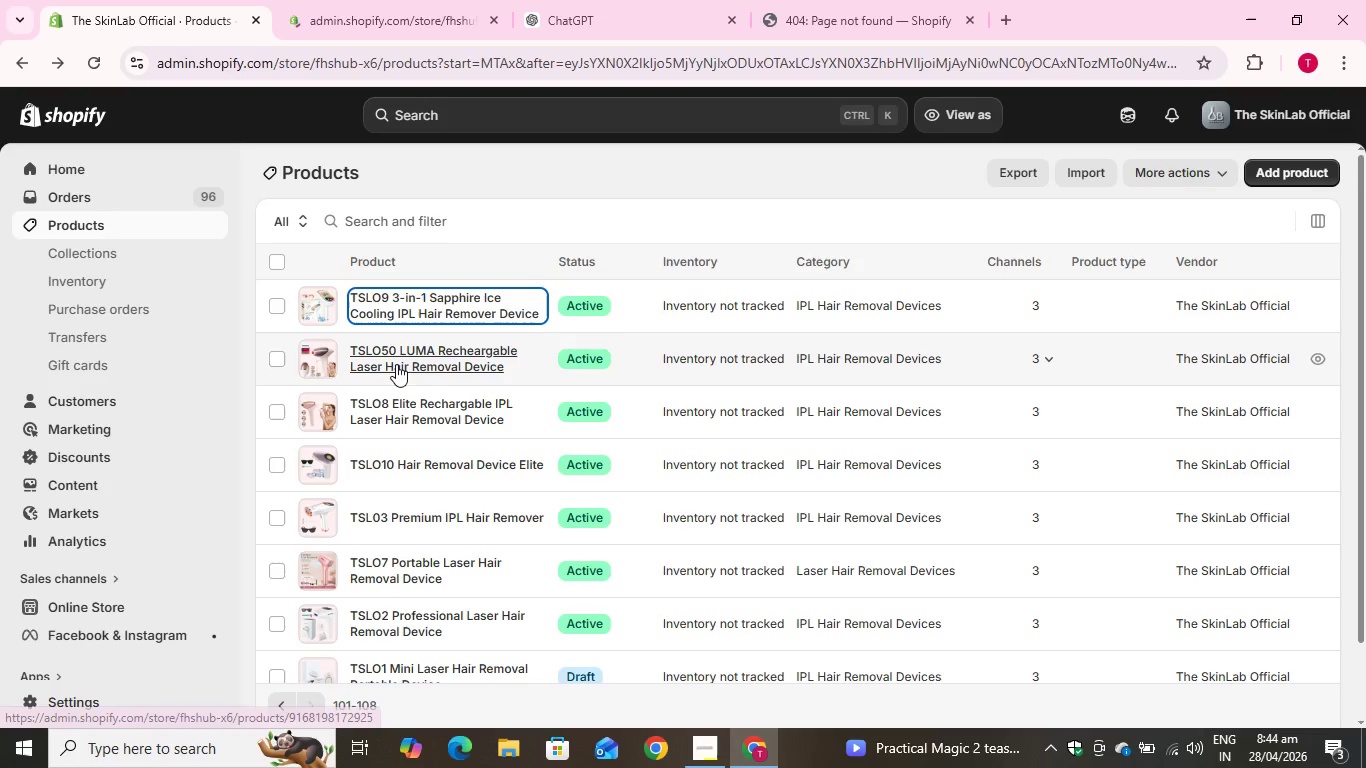 
right_click([396, 364])
 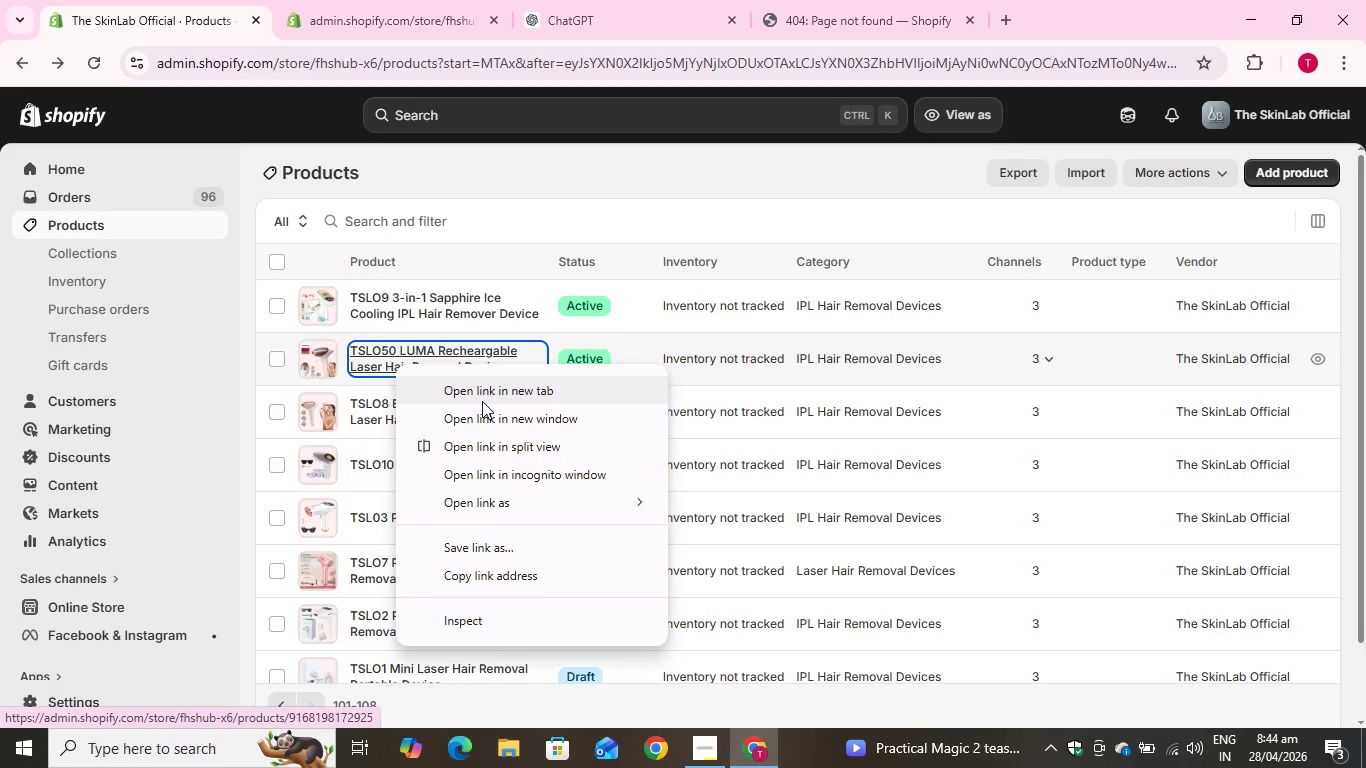 
left_click([482, 400])
 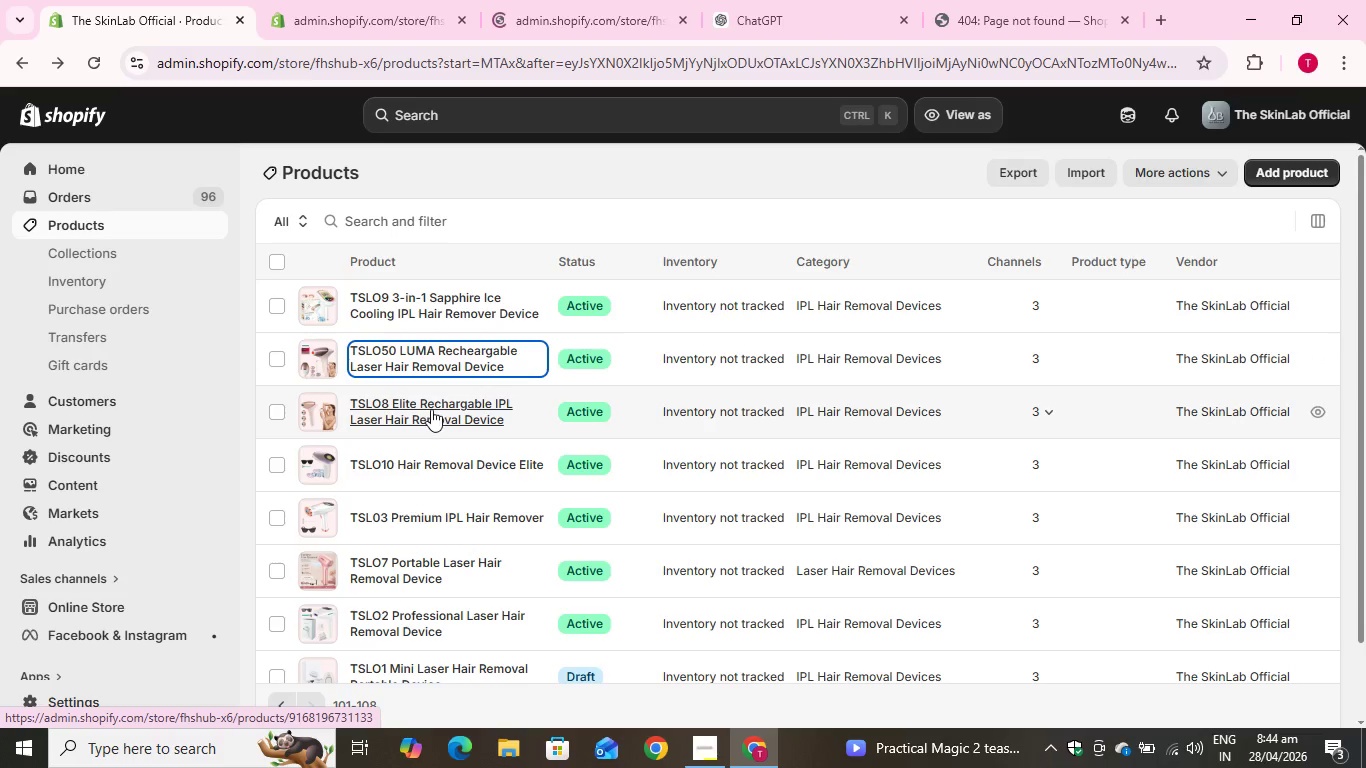 
right_click([431, 409])
 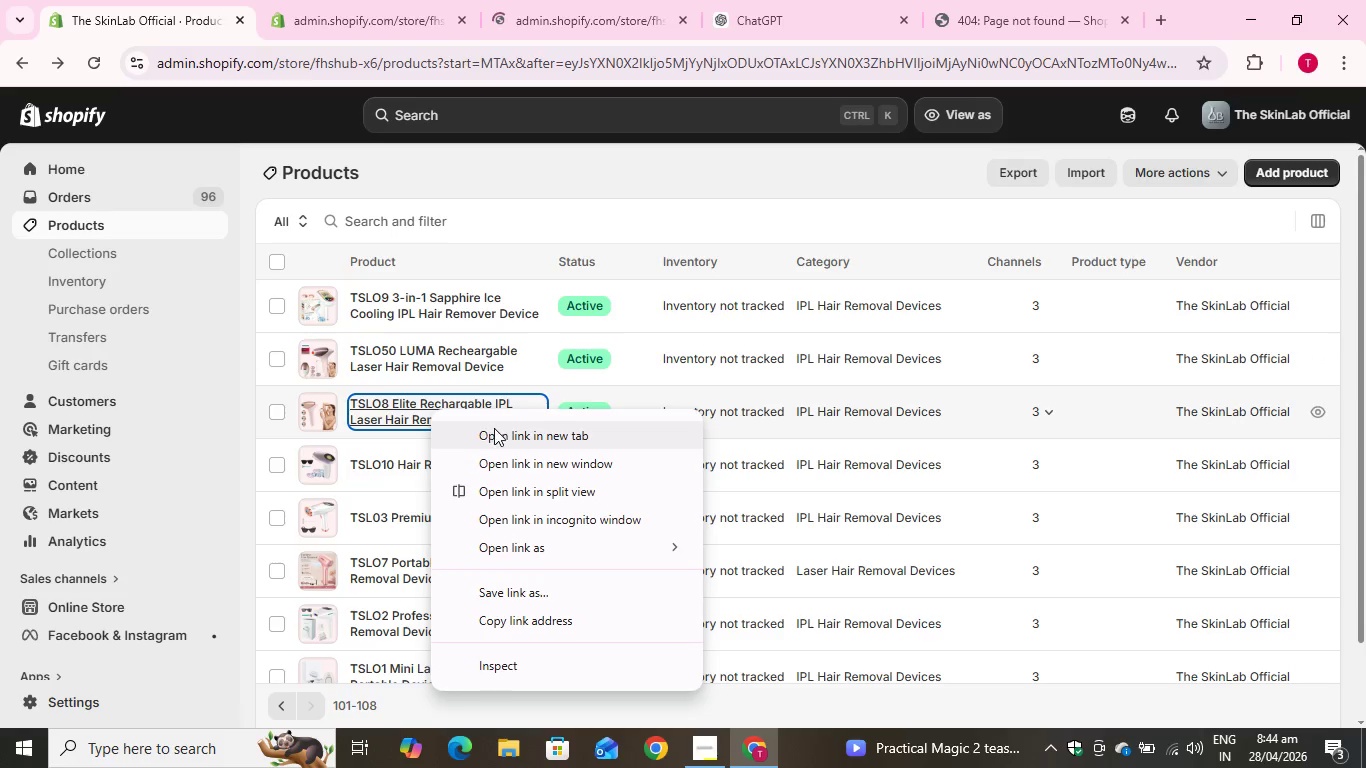 
left_click([495, 429])
 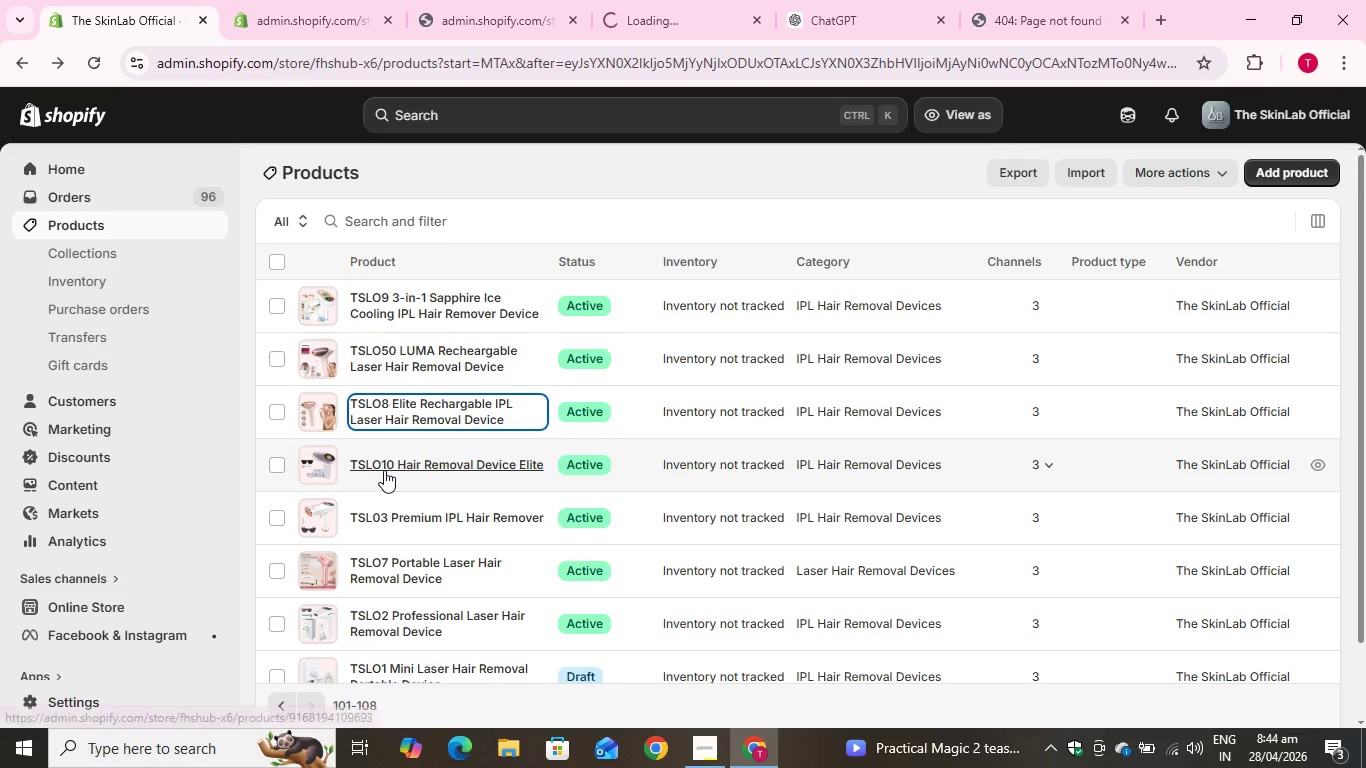 
right_click([384, 470])
 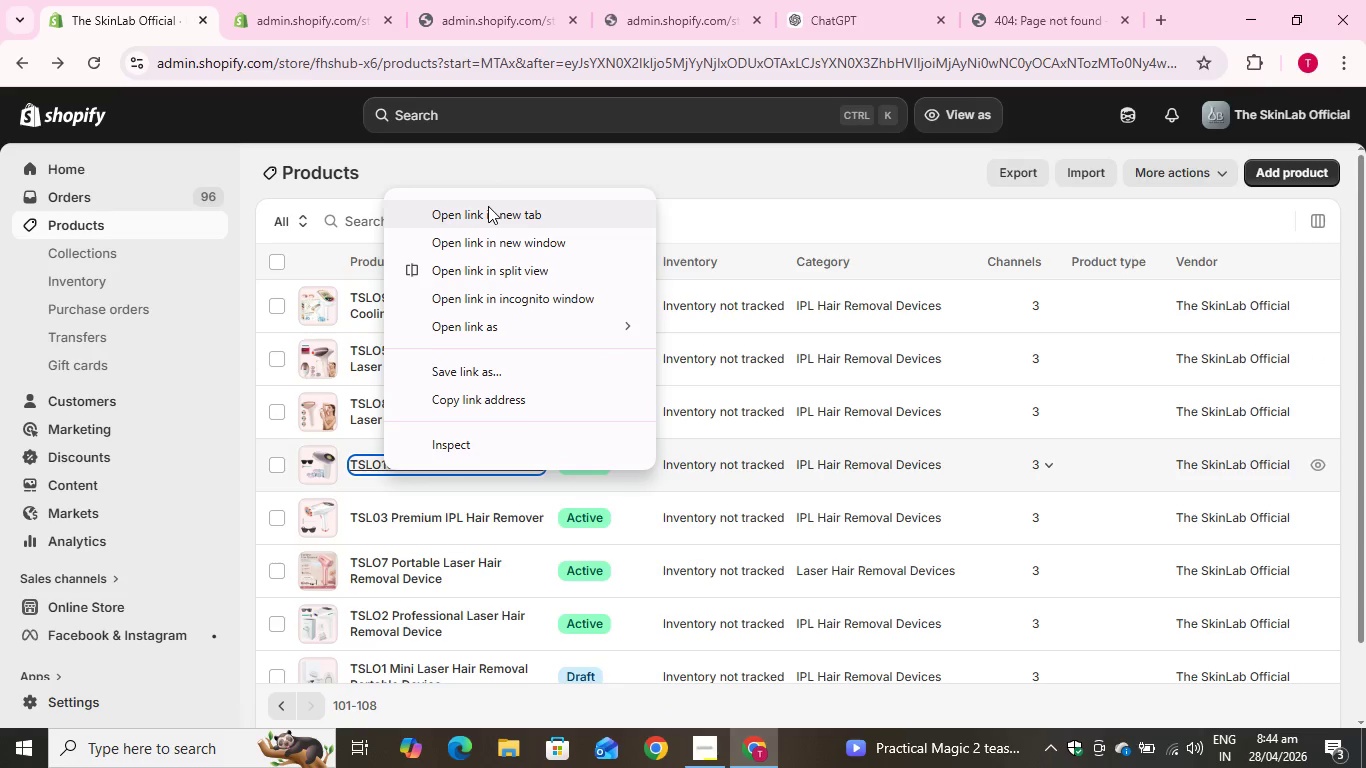 
left_click([488, 206])
 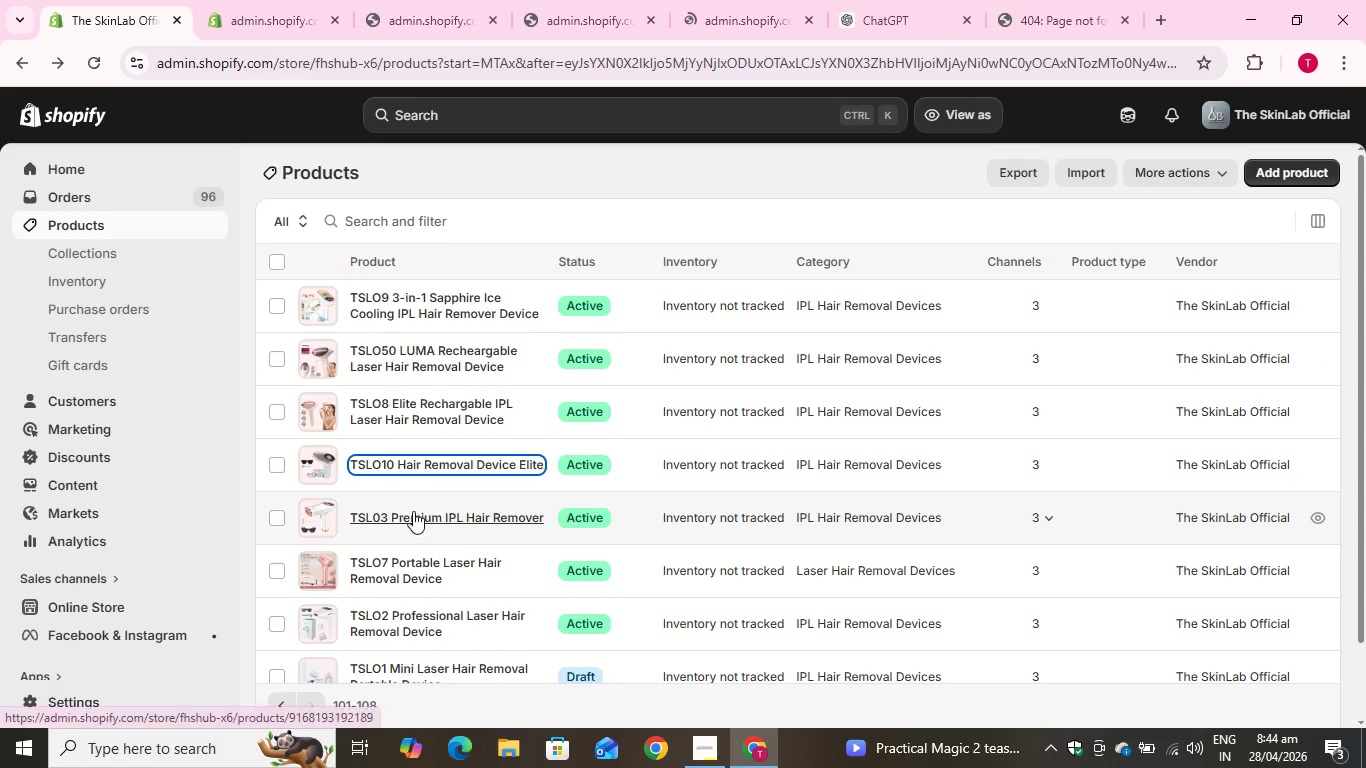 
right_click([413, 512])
 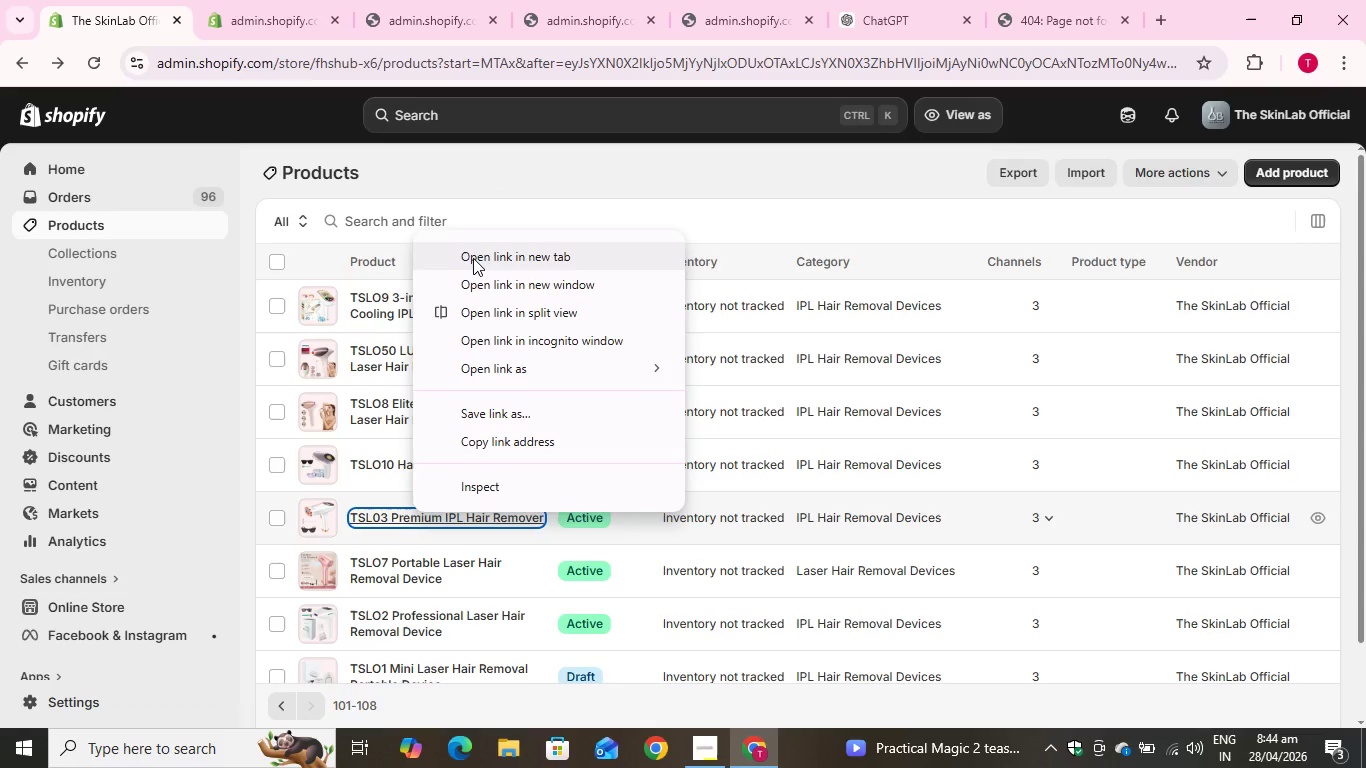 
left_click([474, 259])
 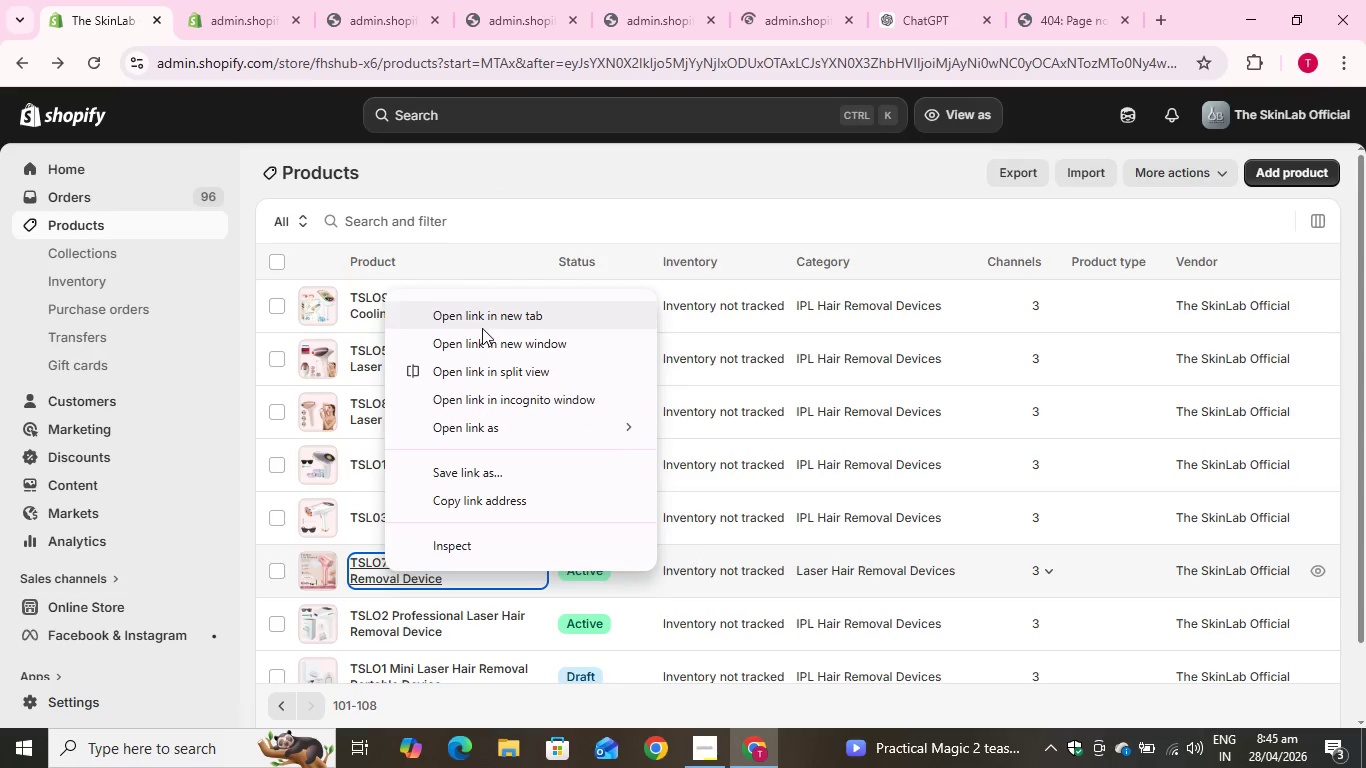 
left_click([482, 312])
 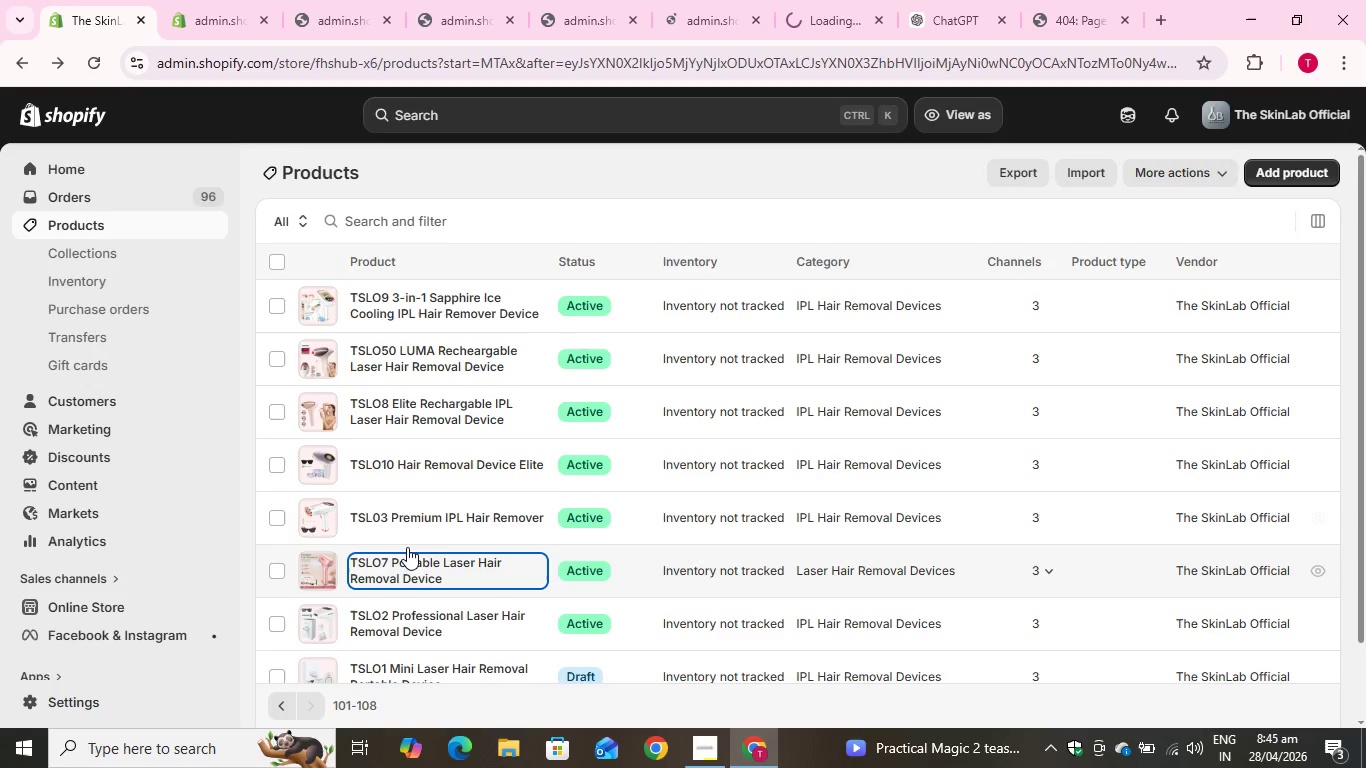 
scroll: coordinate [407, 548], scroll_direction: down, amount: 1.0
 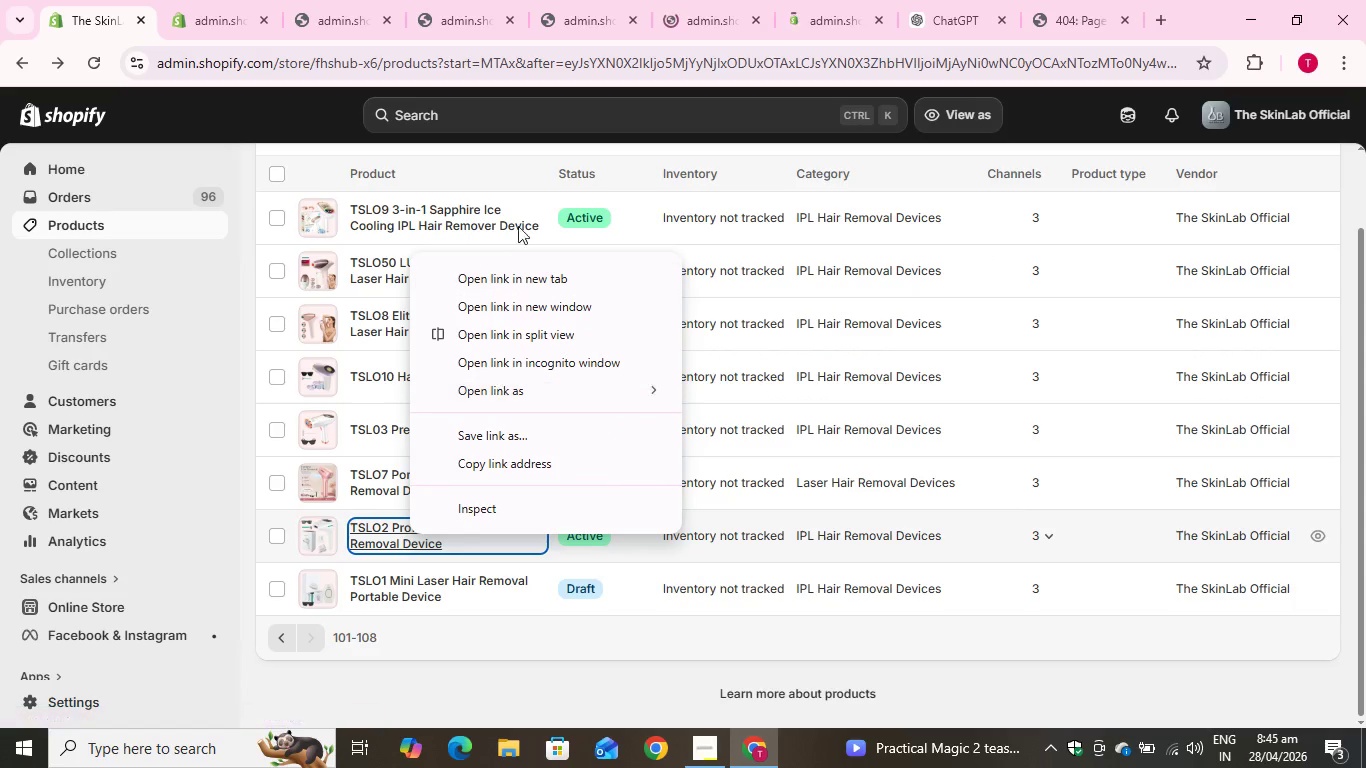 
left_click([503, 284])
 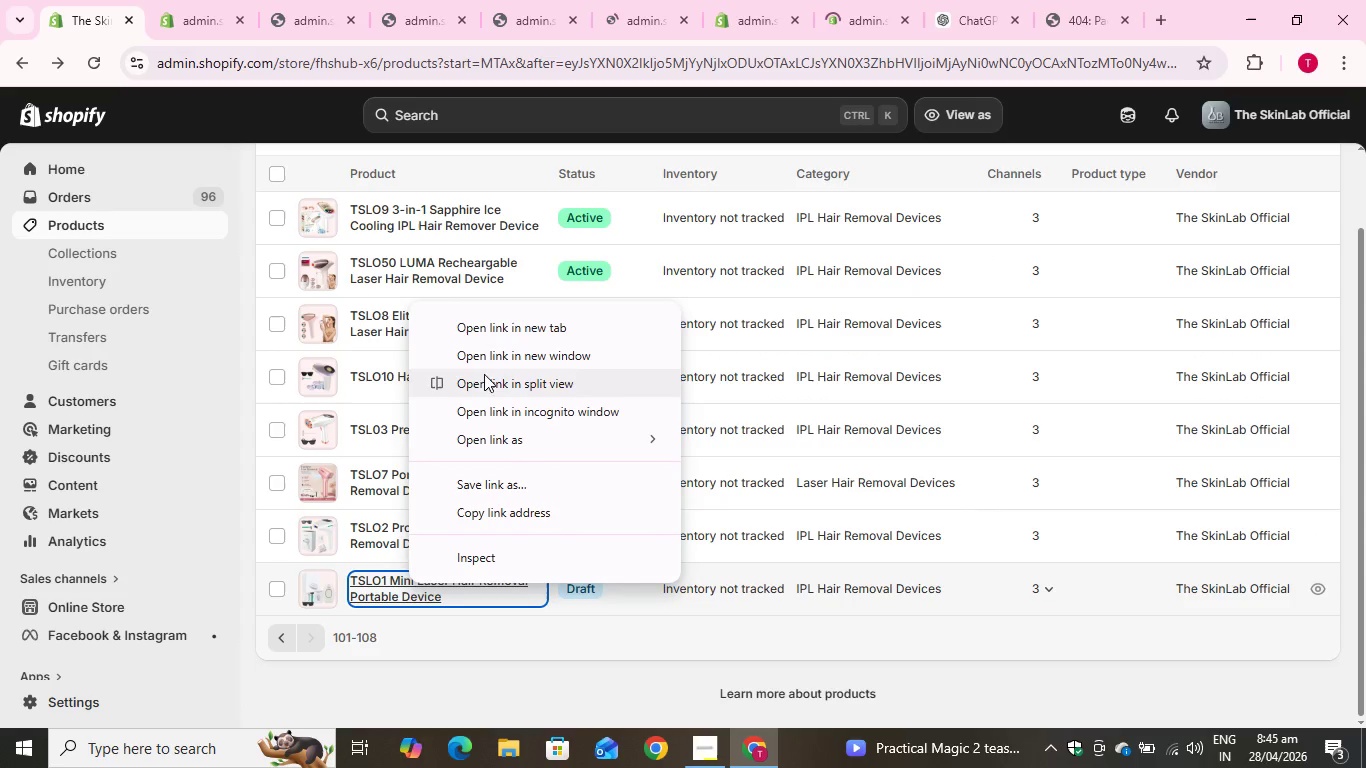 
left_click([490, 322])
 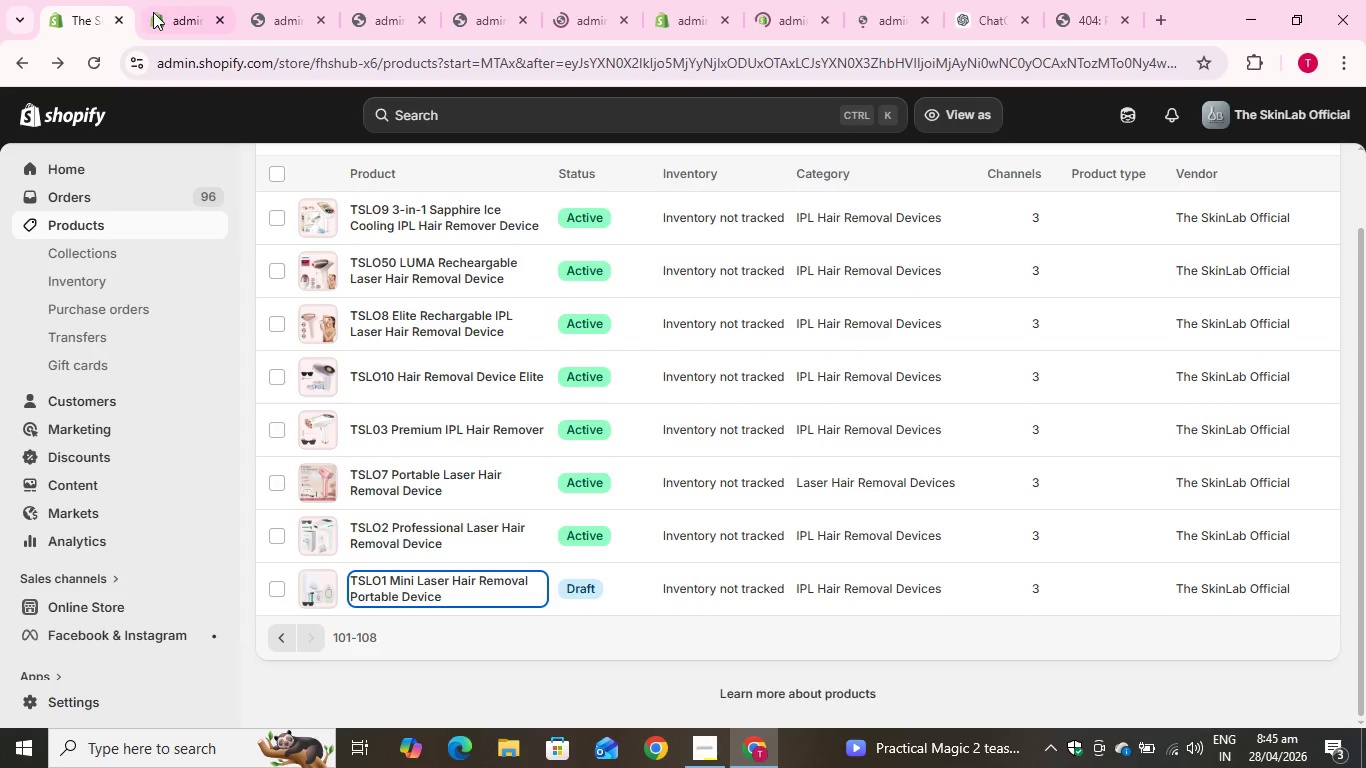 
left_click([157, 11])
 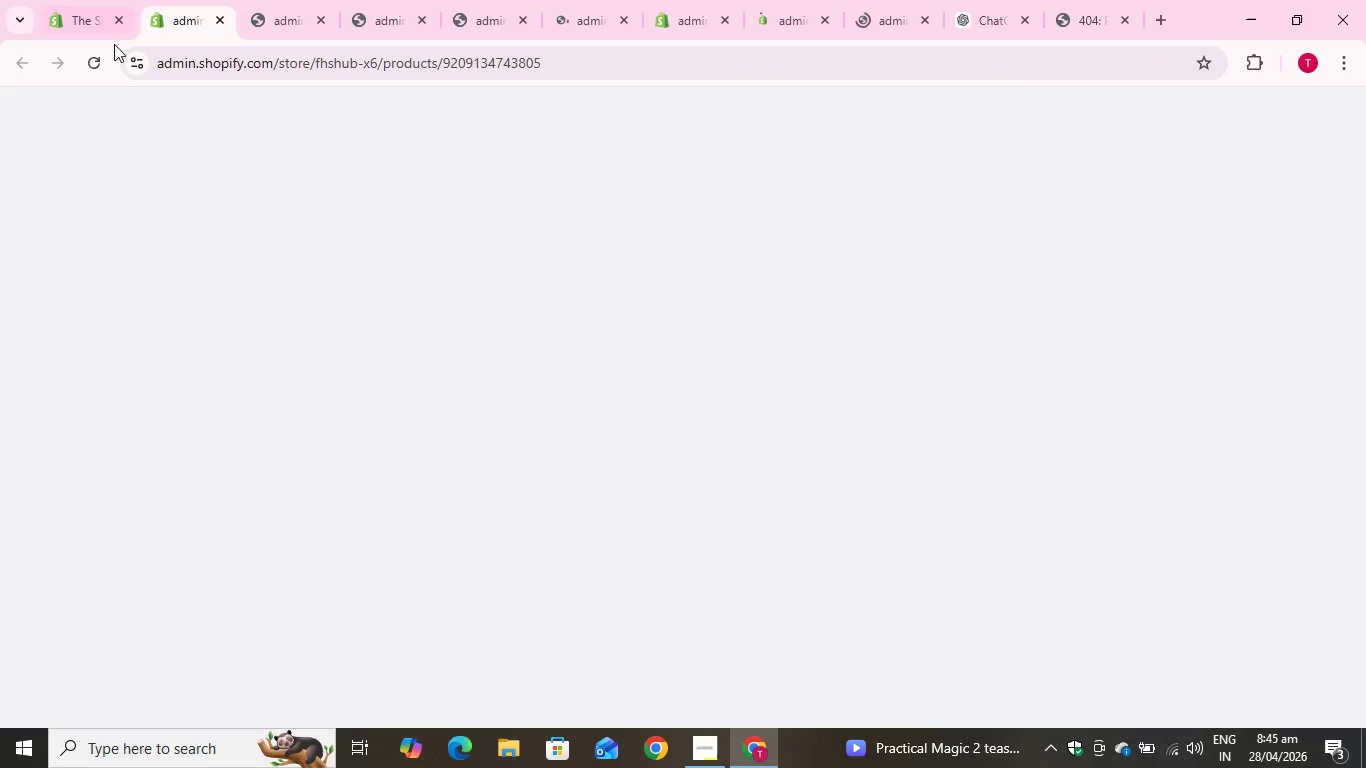 
left_click([86, 59])
 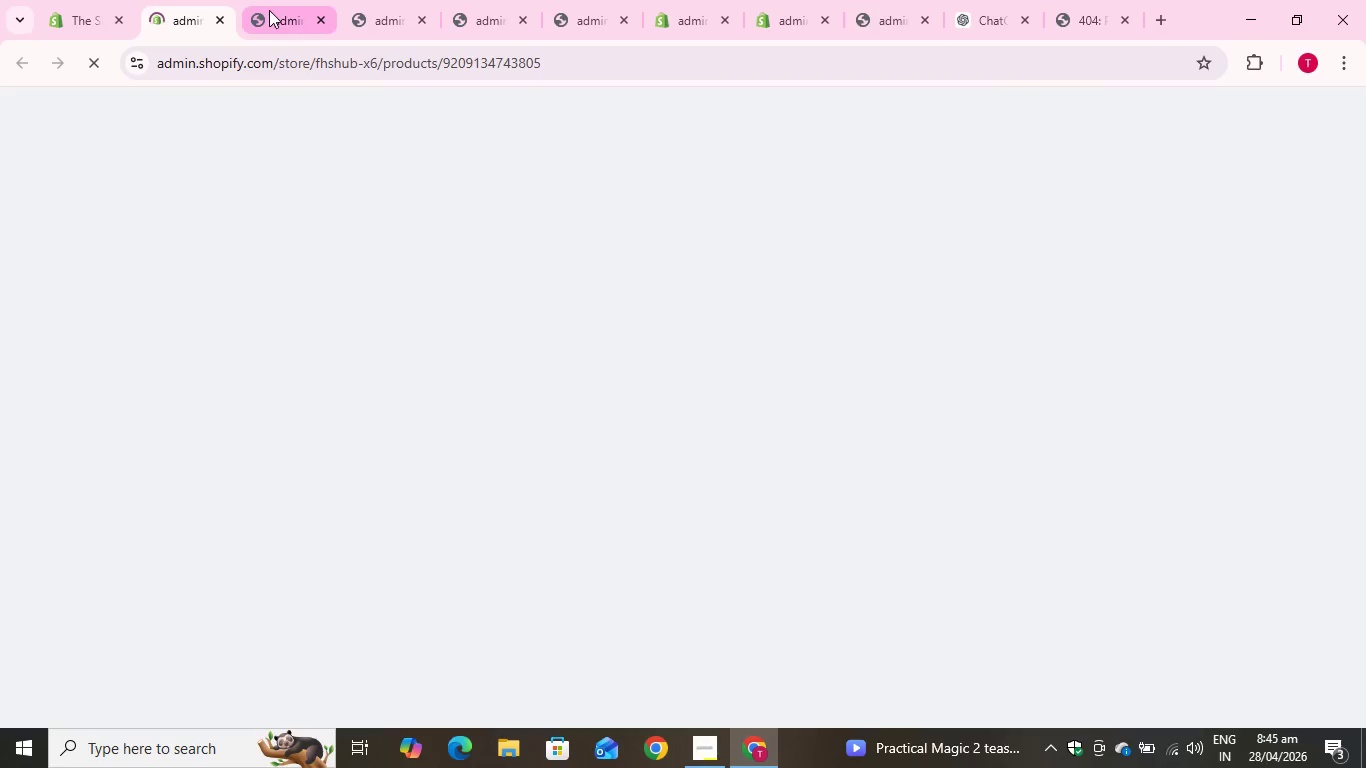 
left_click([275, 10])
 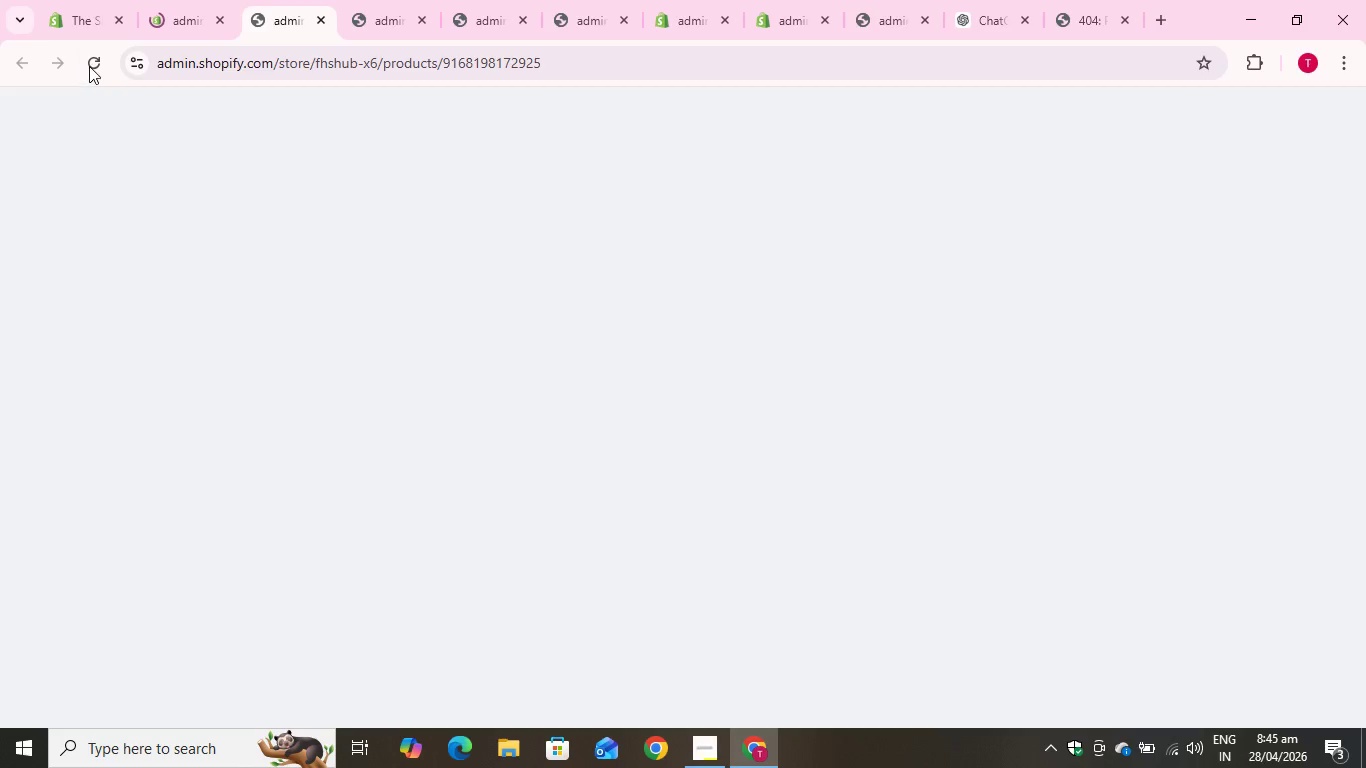 
left_click([95, 66])
 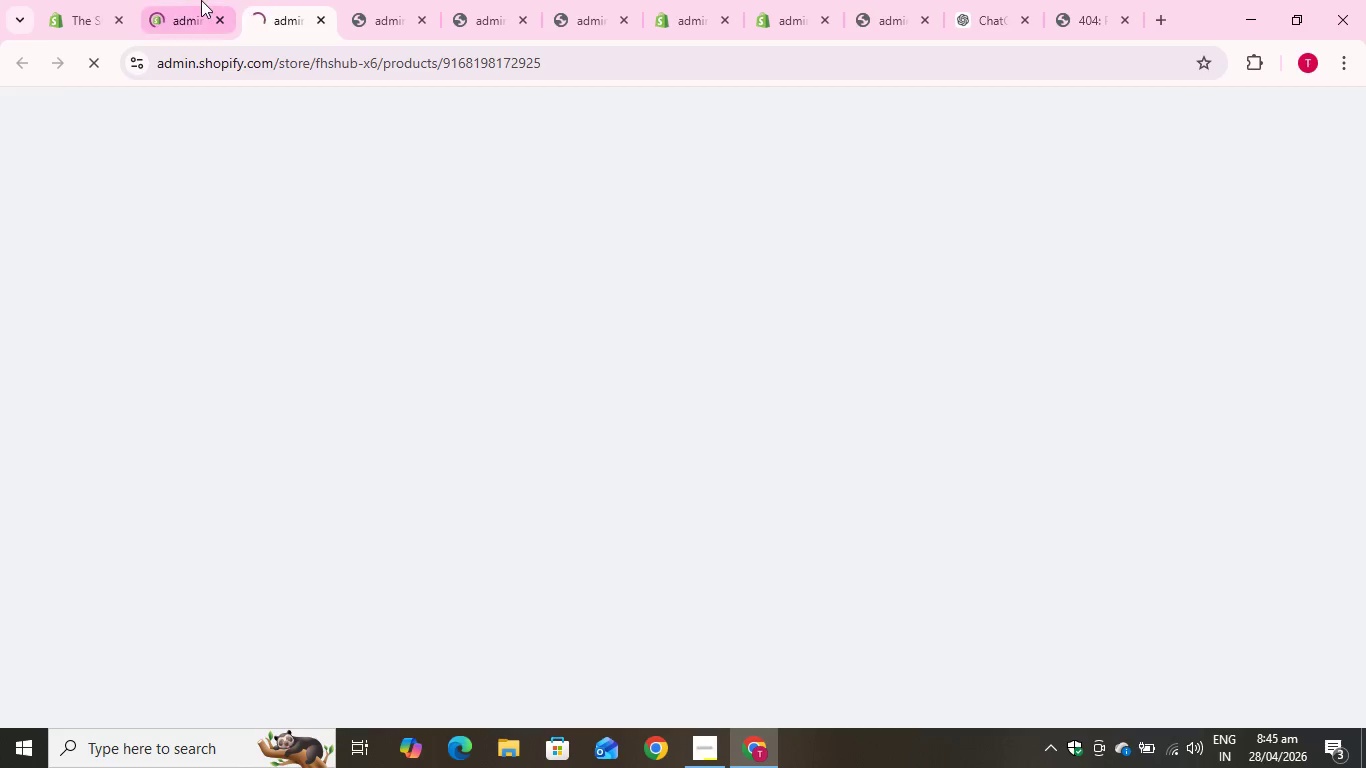 
left_click([201, 0])
 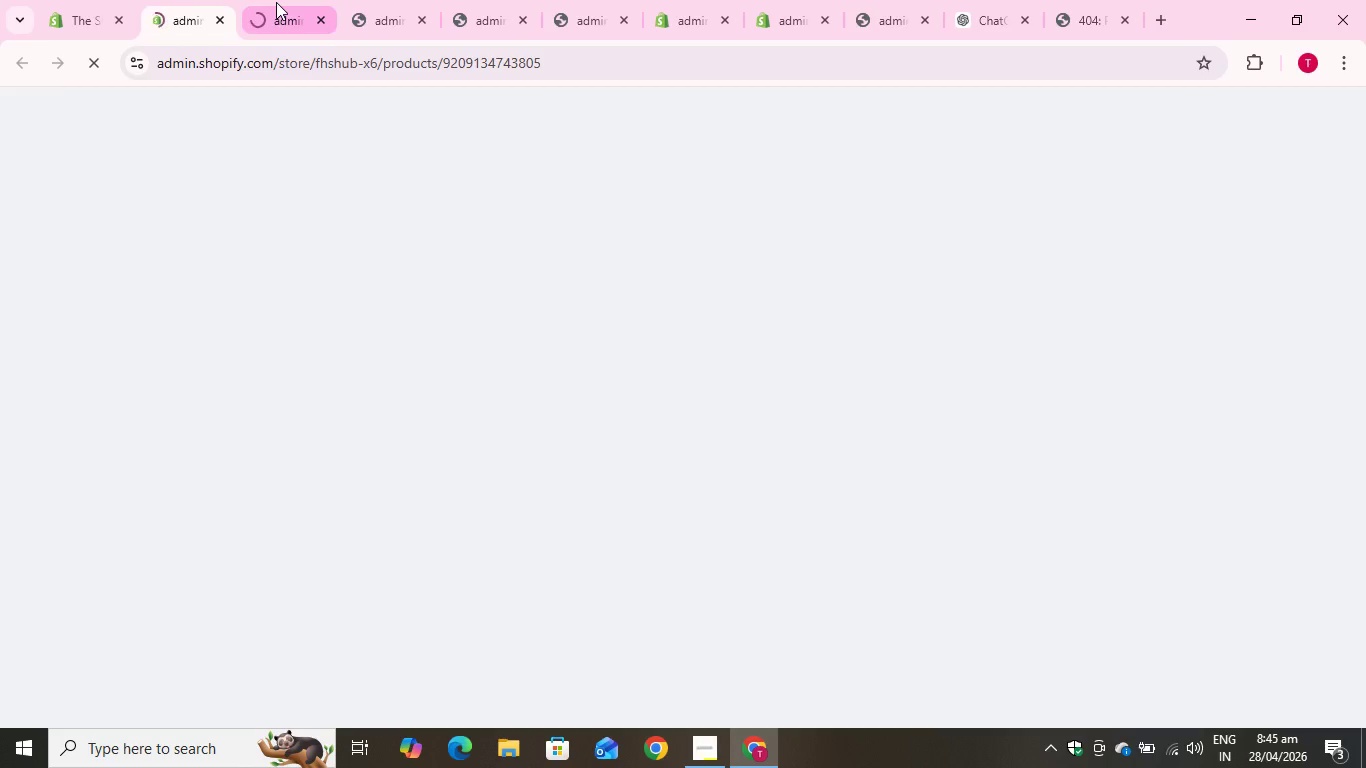 
left_click([276, 2])
 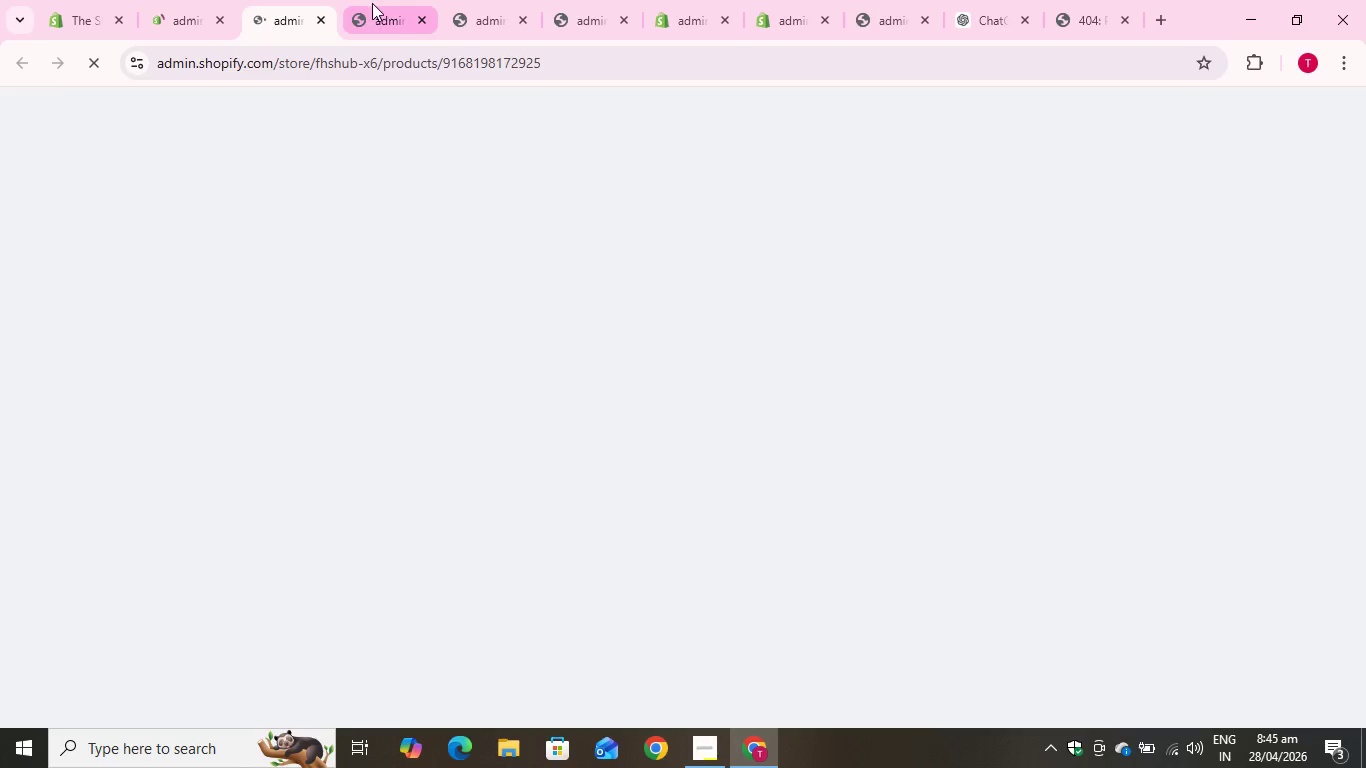 
left_click([372, 3])
 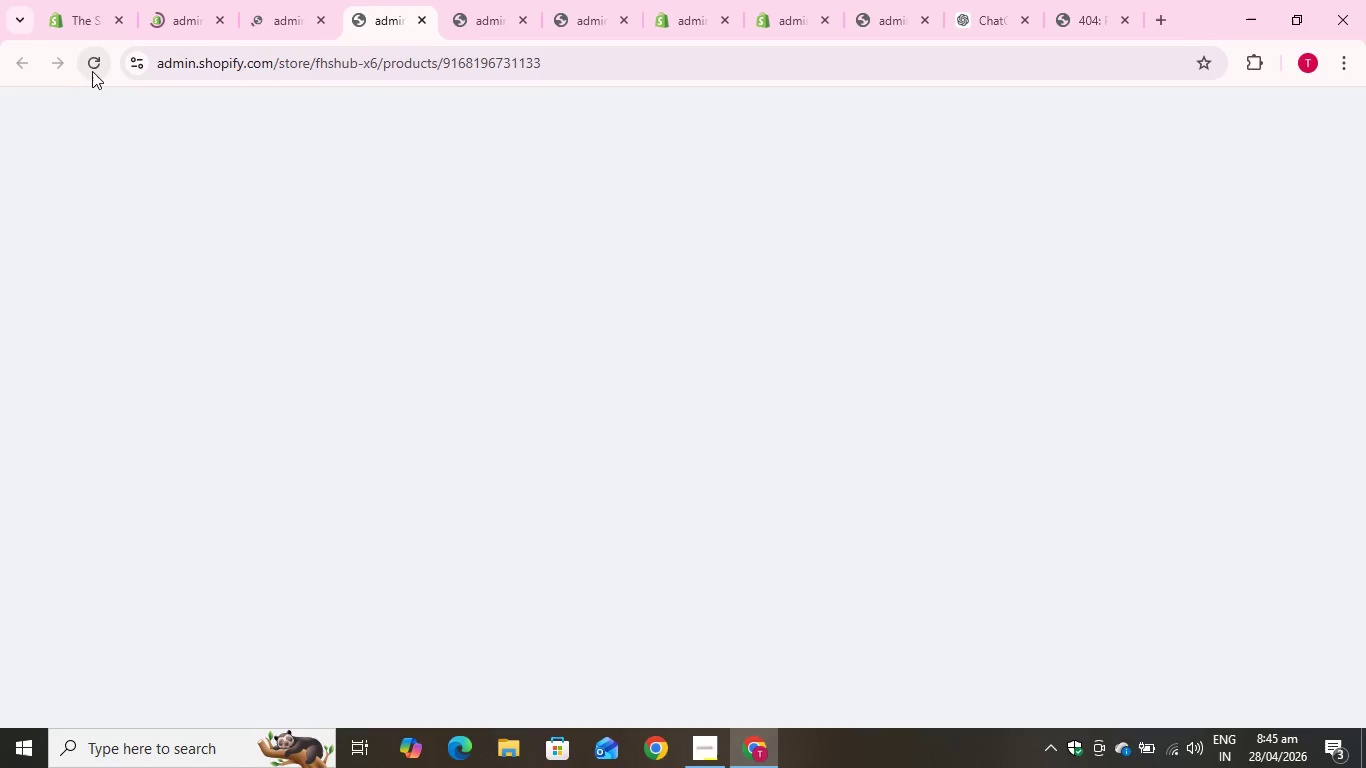 
left_click([94, 71])
 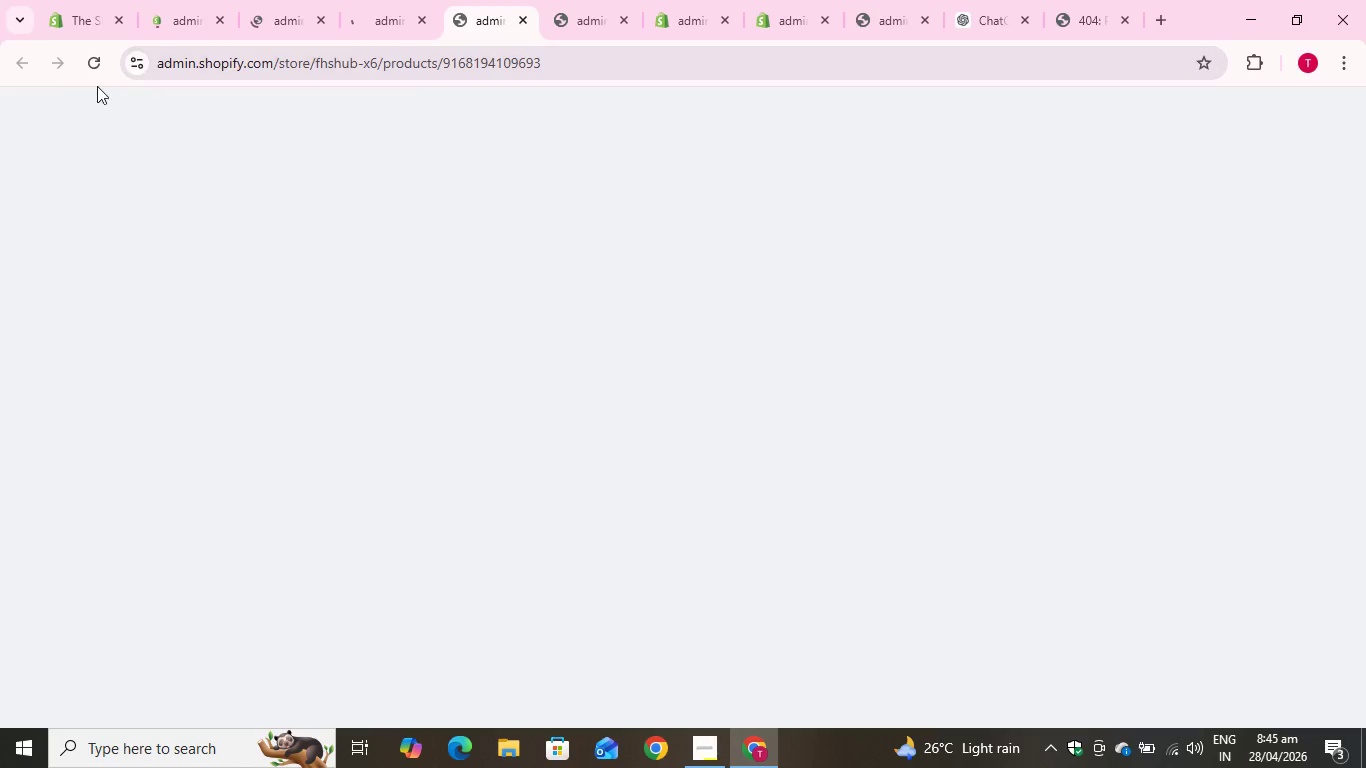 
left_click([101, 70])
 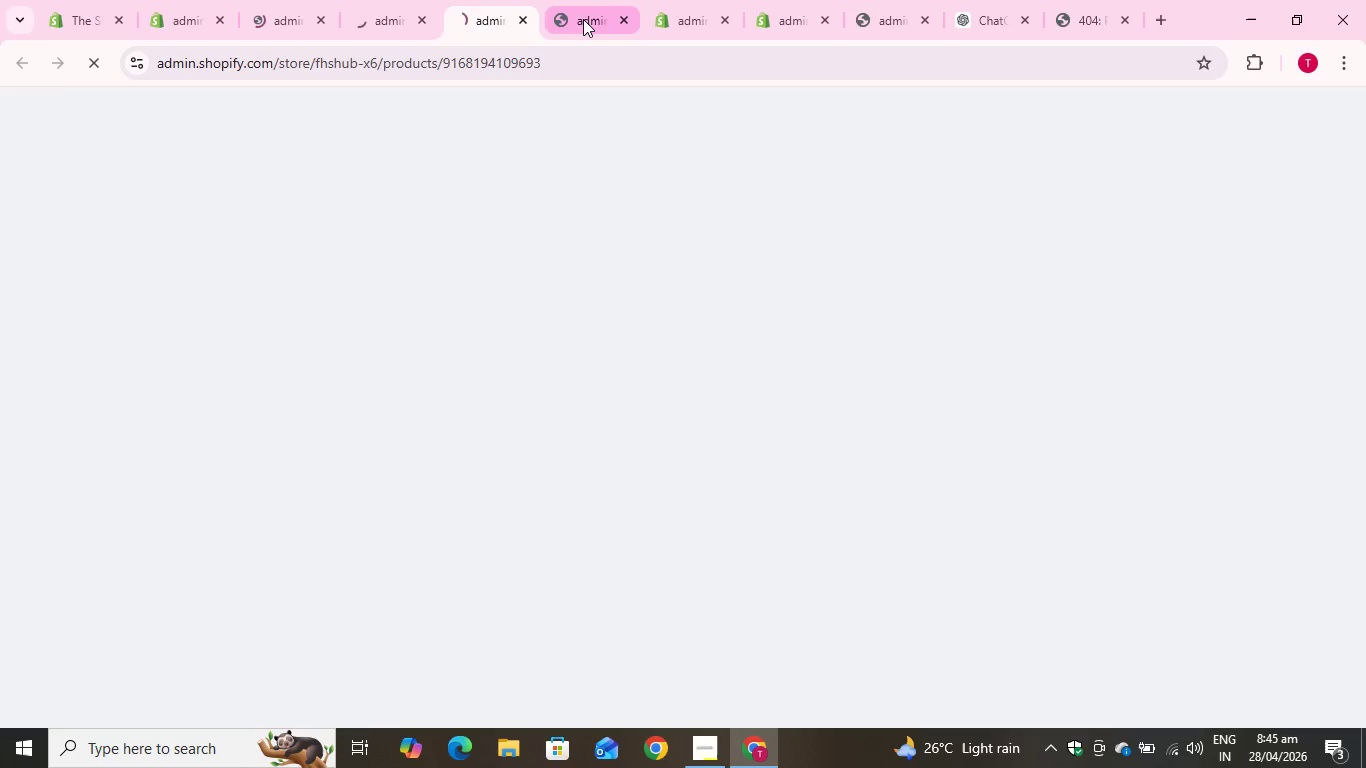 
left_click([583, 19])
 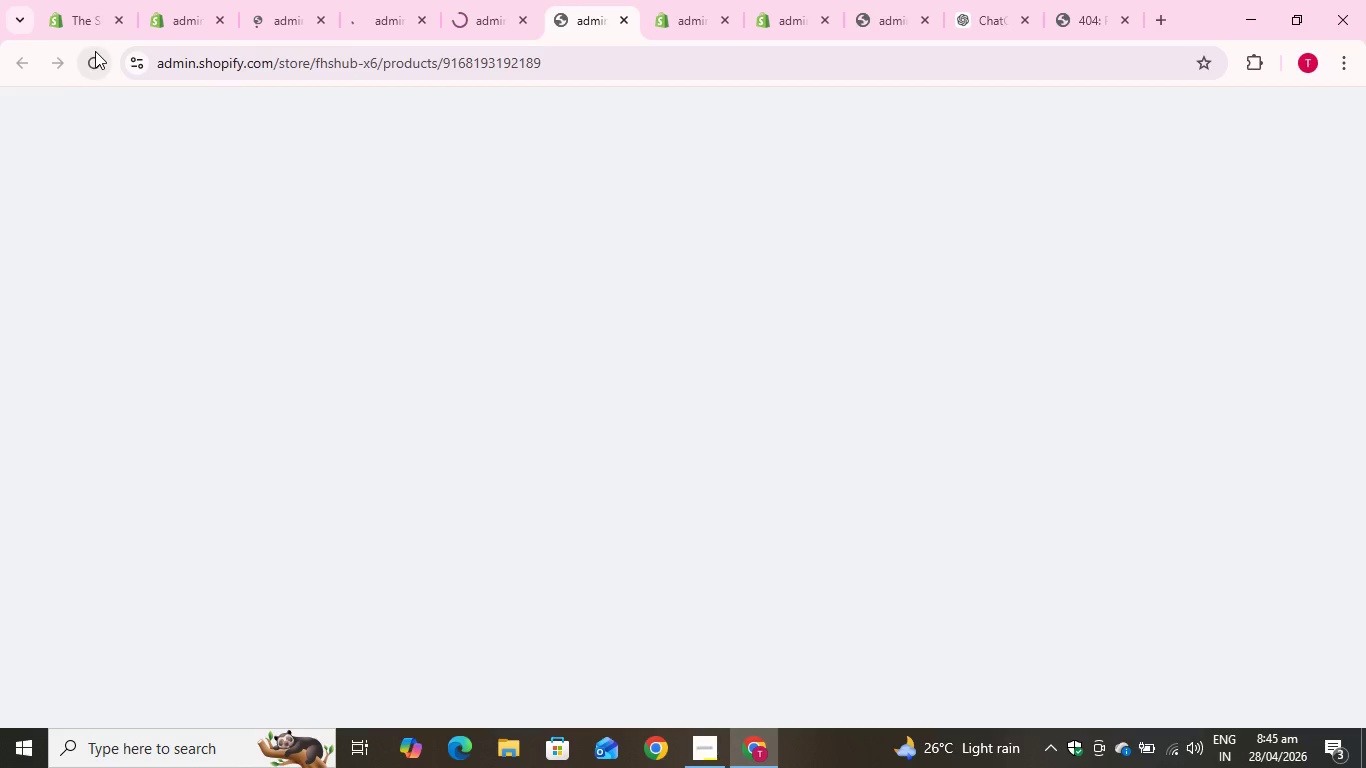 
left_click([95, 51])
 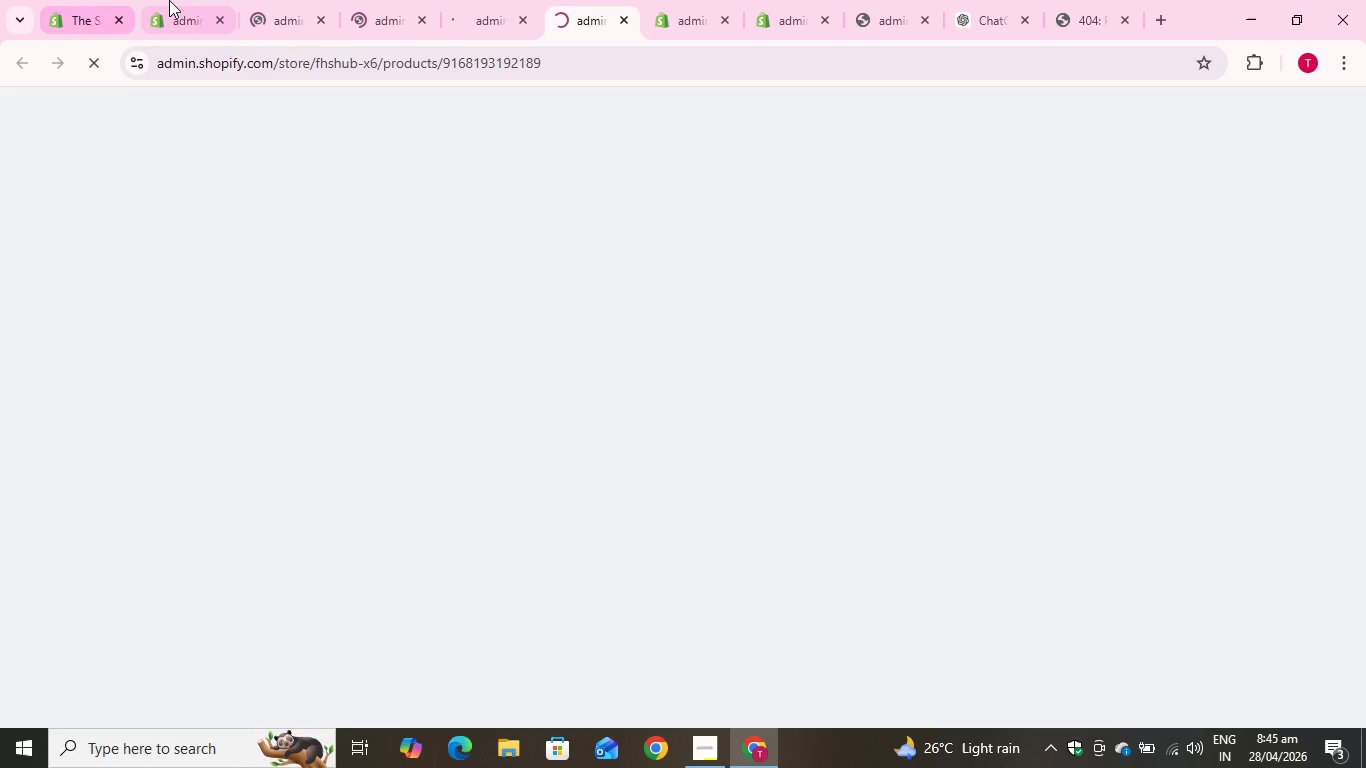 
left_click([184, 1])
 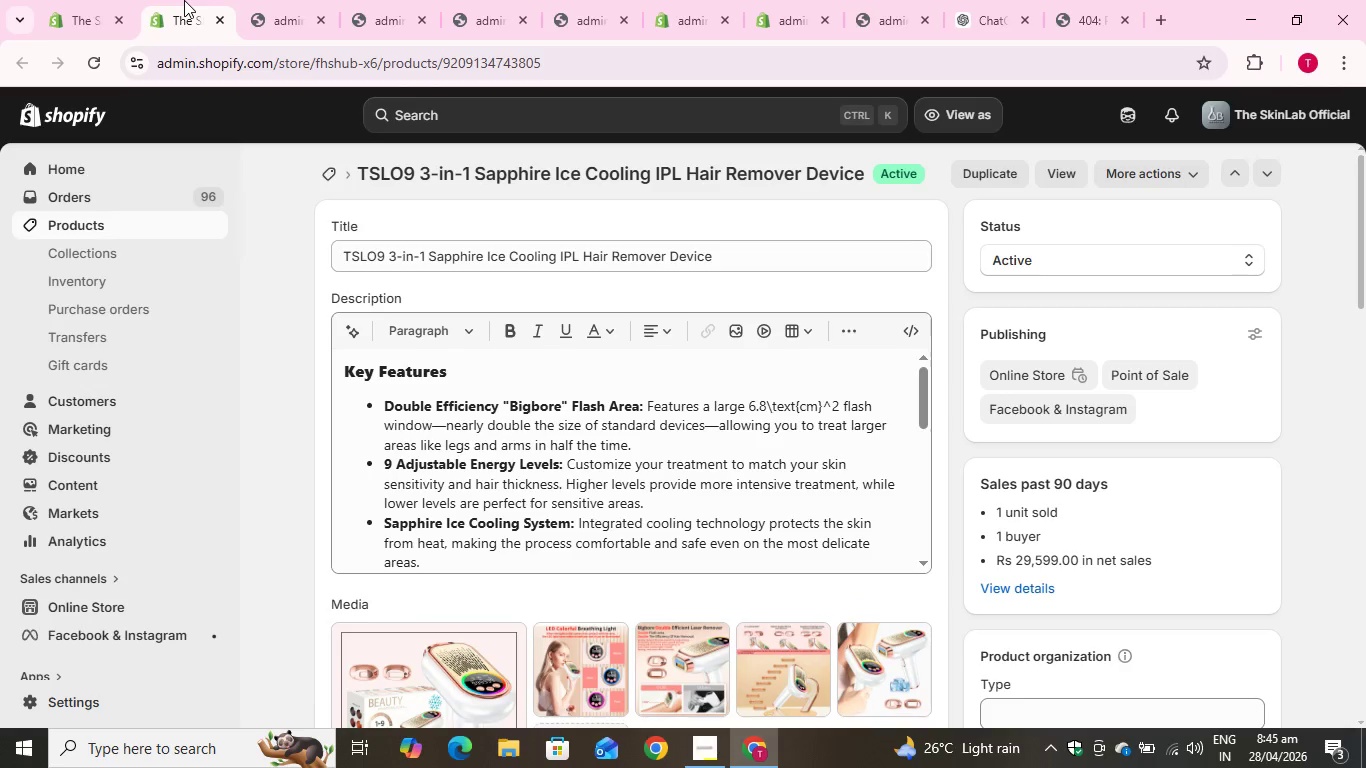 
wait(23.2)
 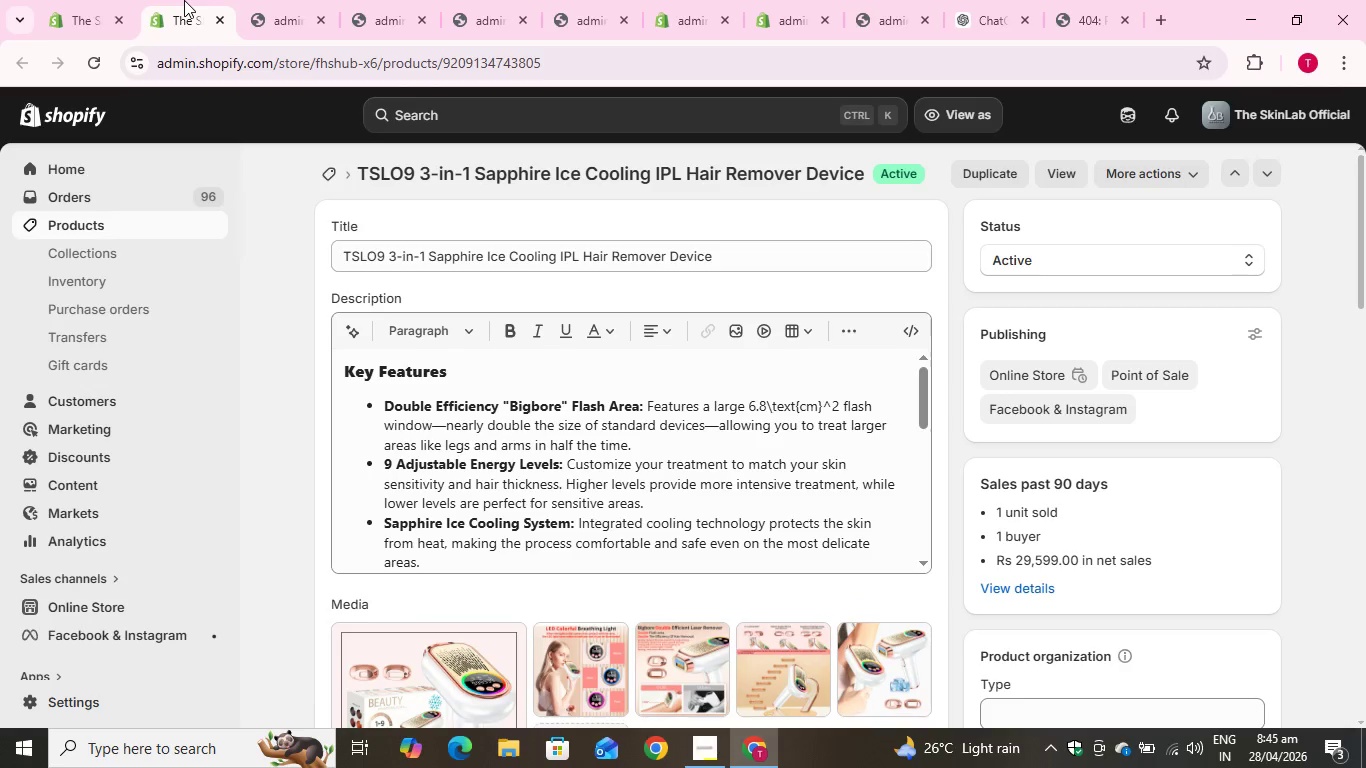 
left_click([697, 747])